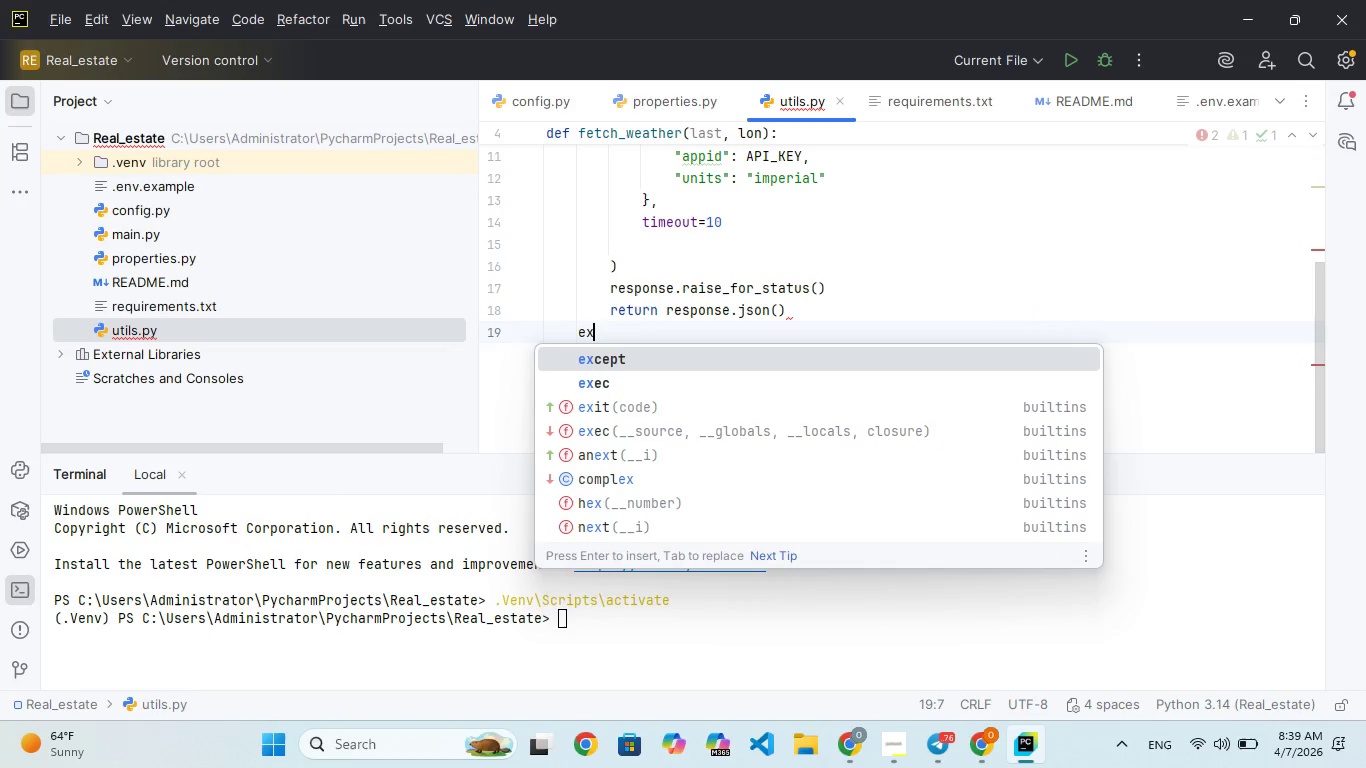 
type(xet request)
 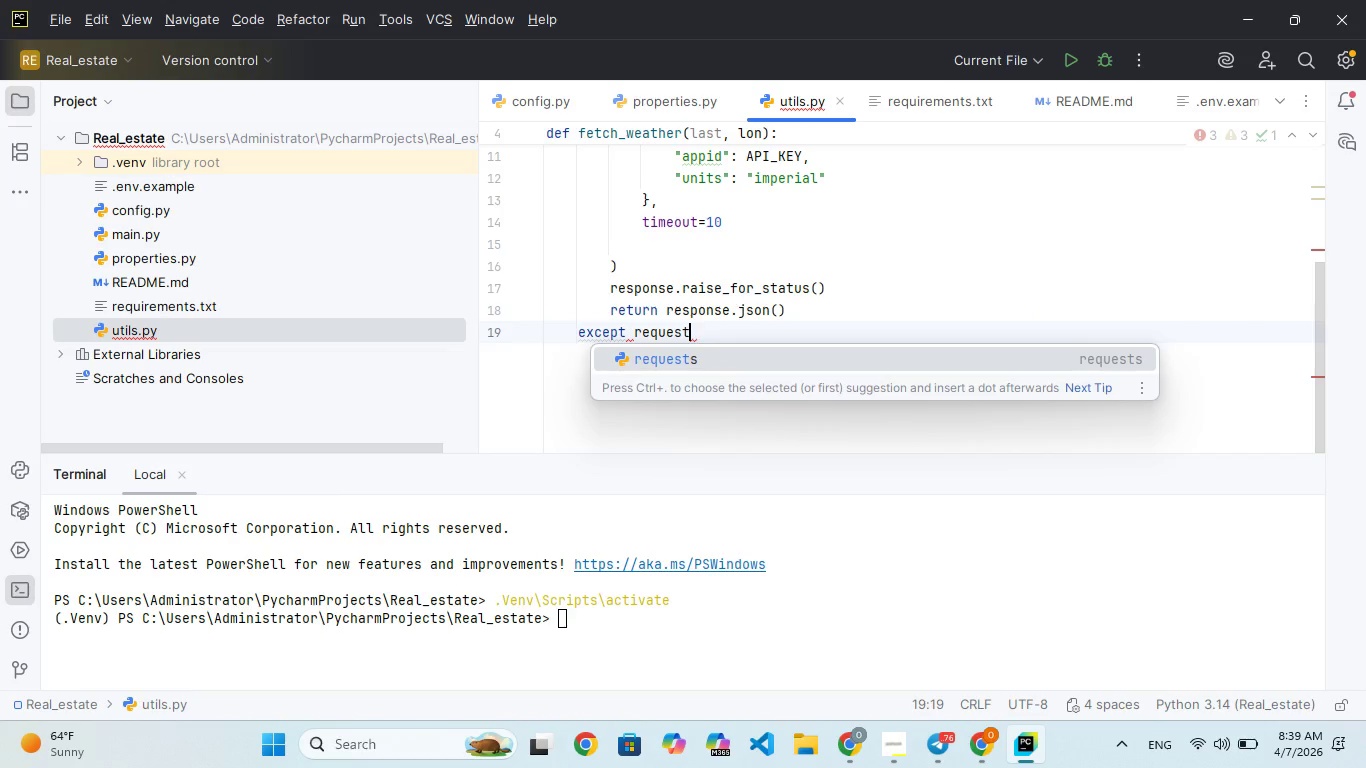 
hold_key(key=C, duration=0.33)
 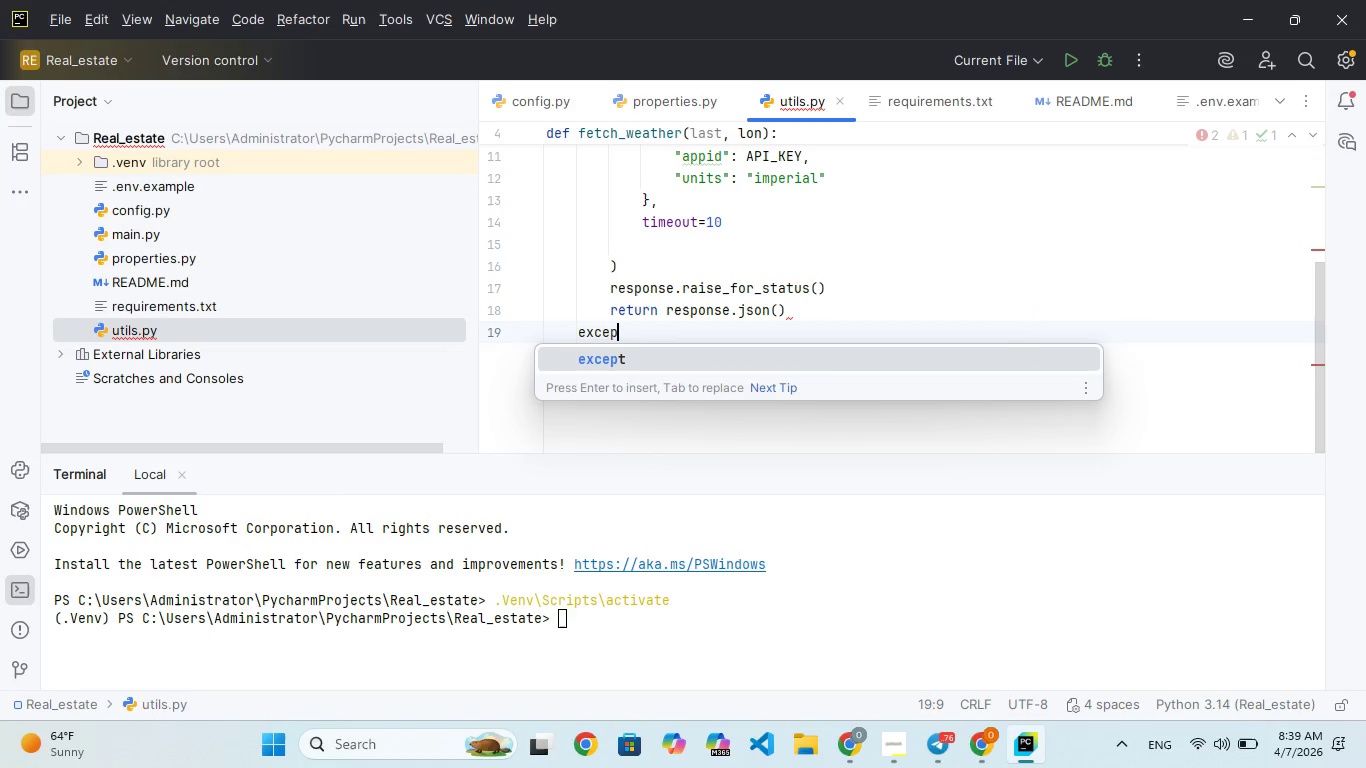 
hold_key(key=P, duration=0.31)
 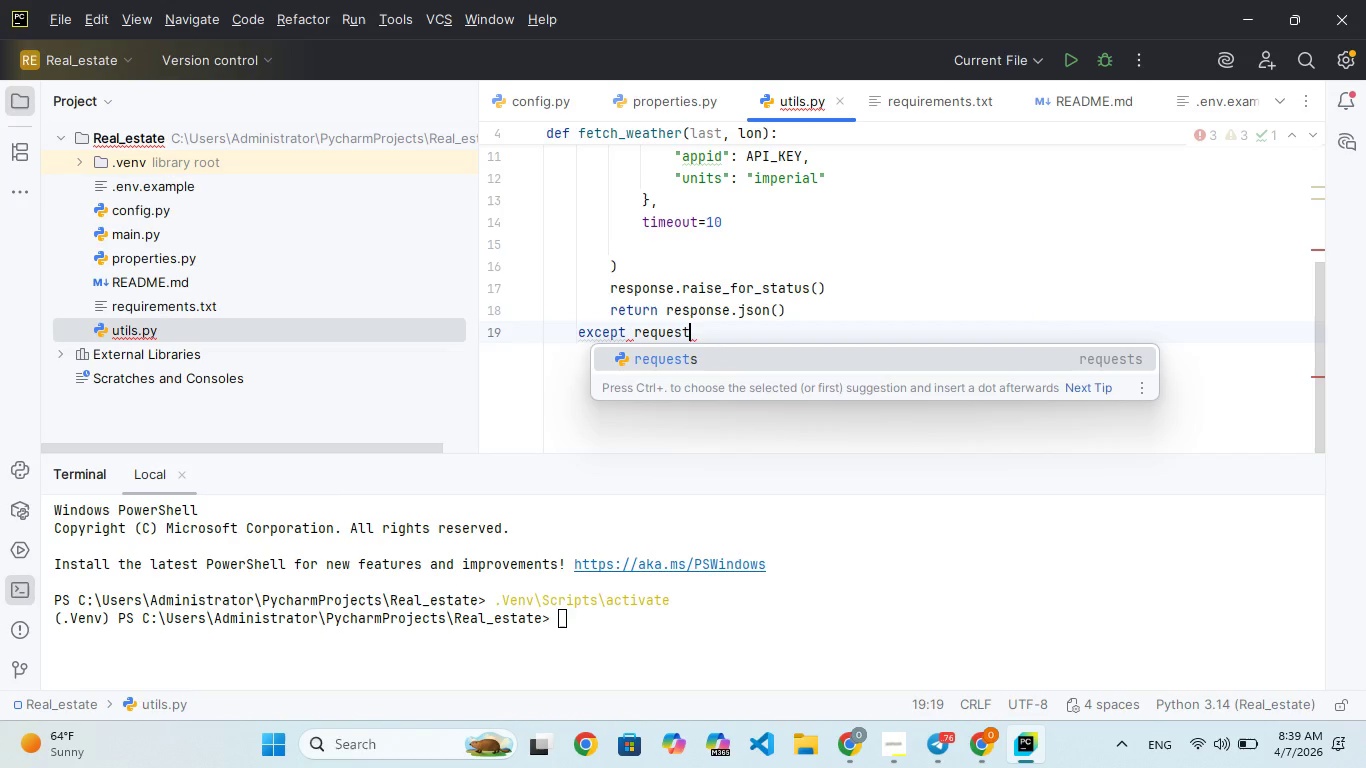 
key(Enter)
 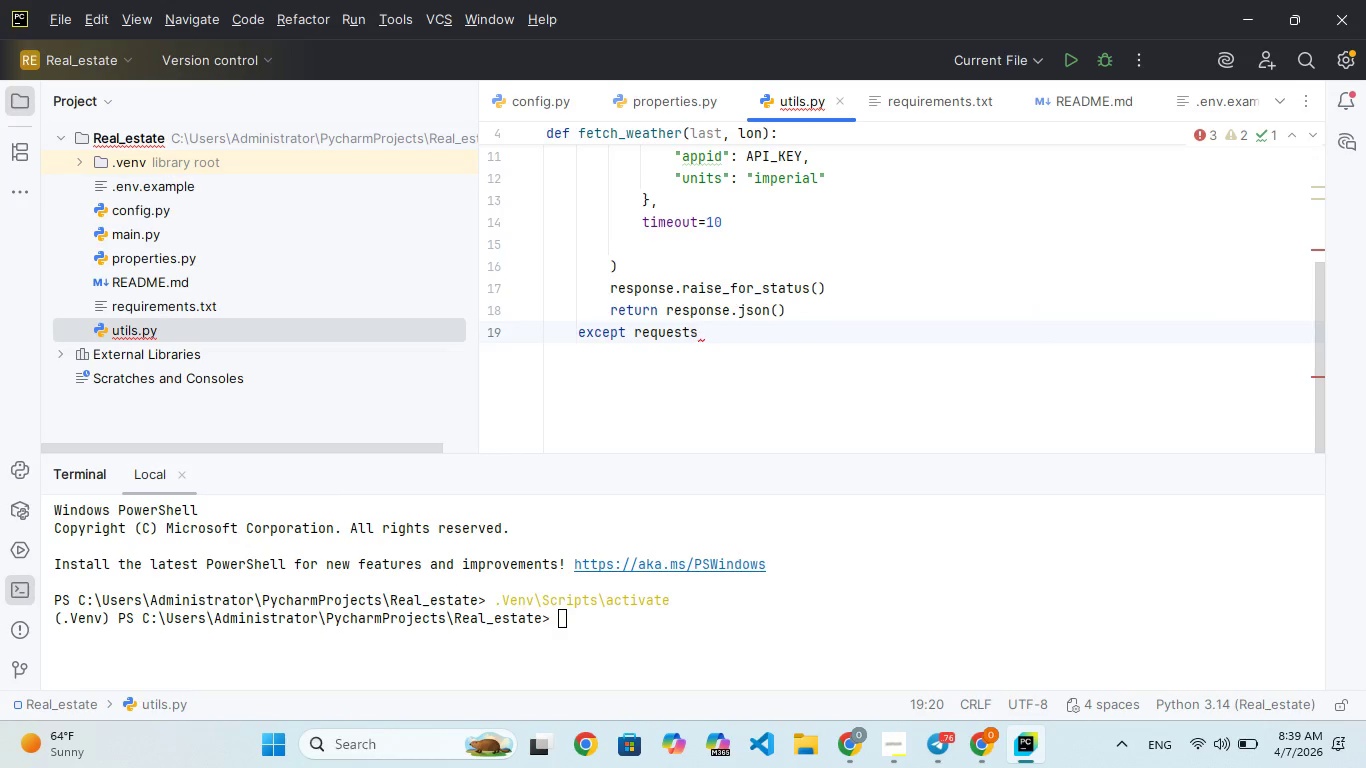 
type(.exception)
 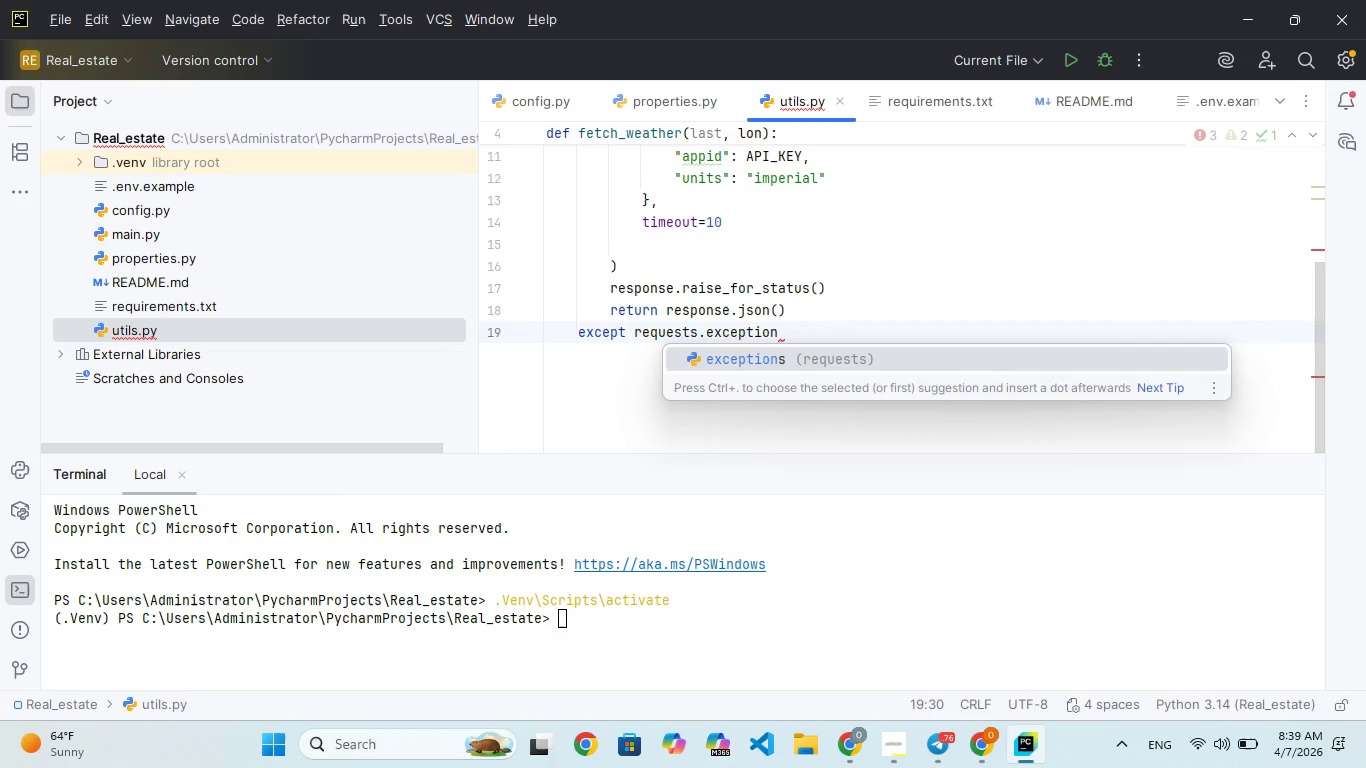 
key(Enter)
 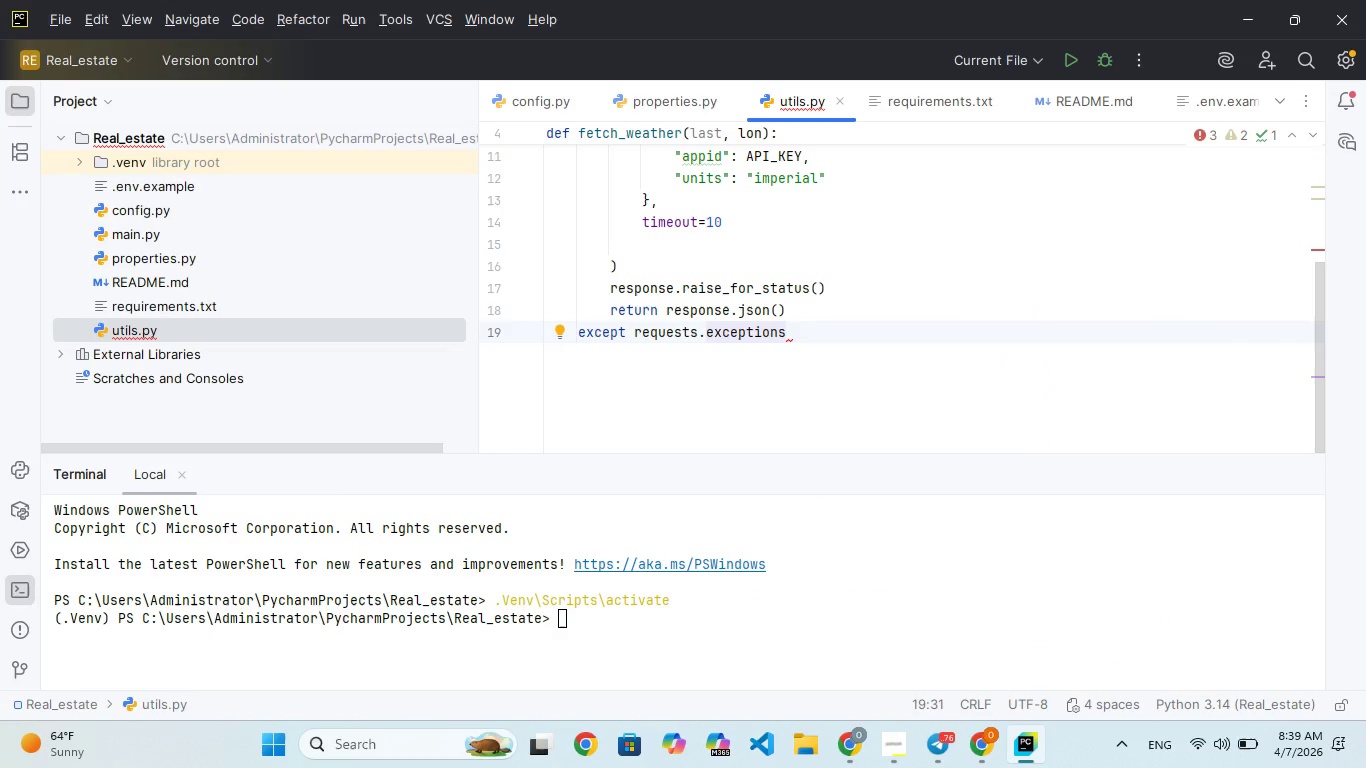 
type(.Tim)
 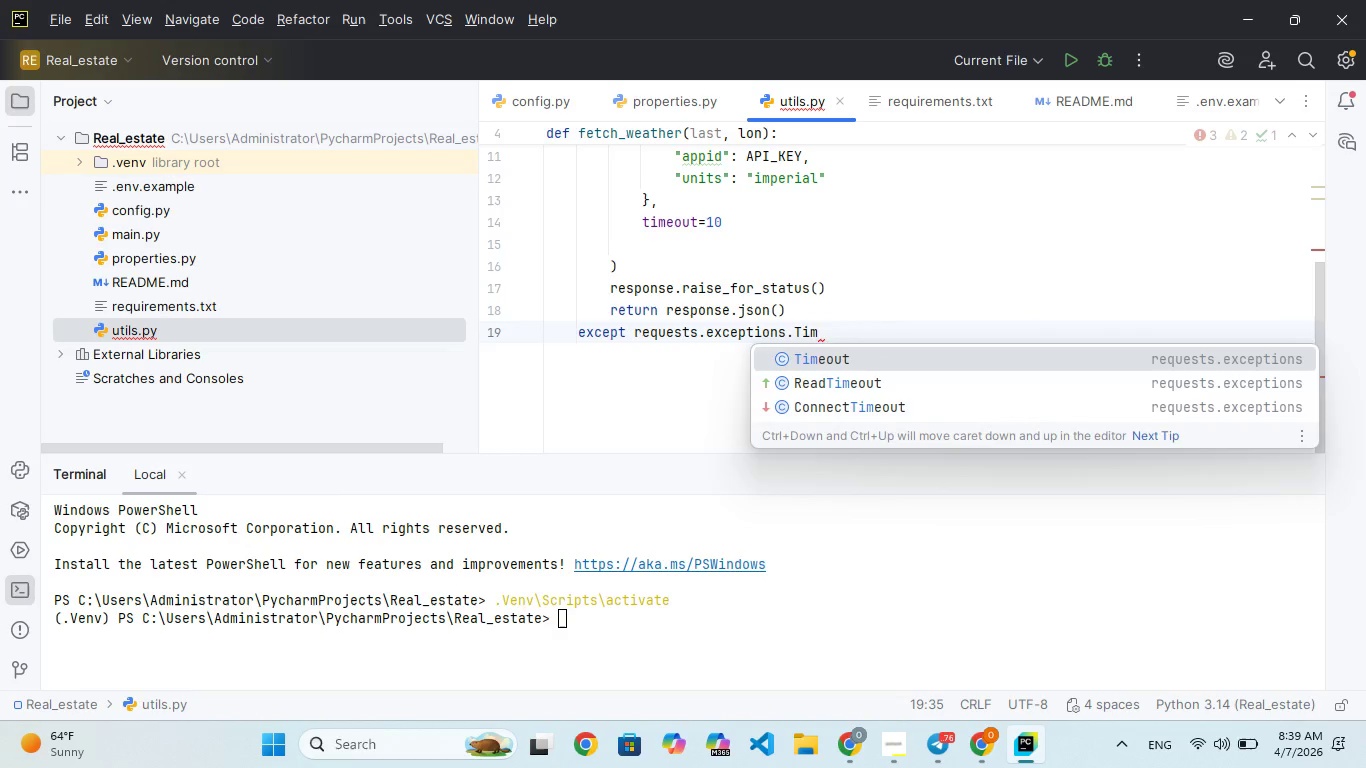 
key(Enter)
 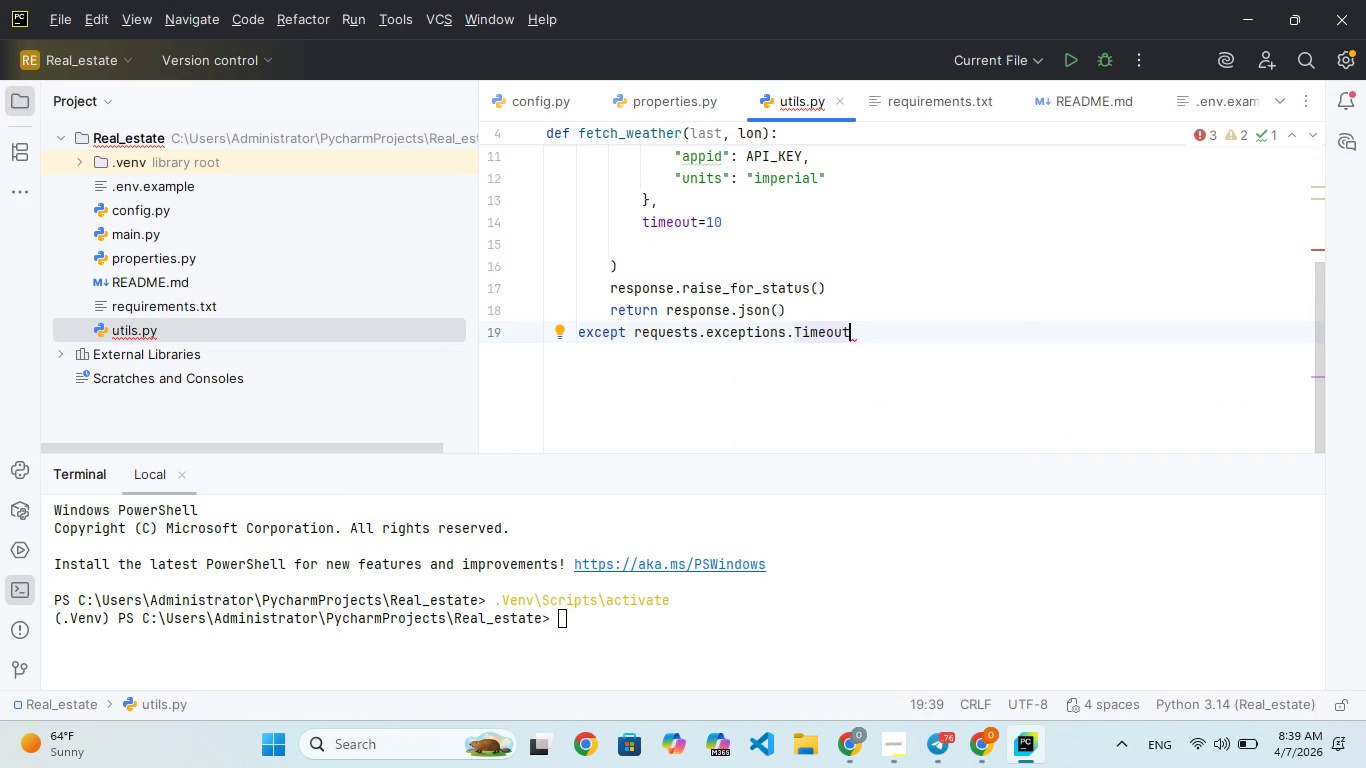 
key(Shift+Semicolon)
 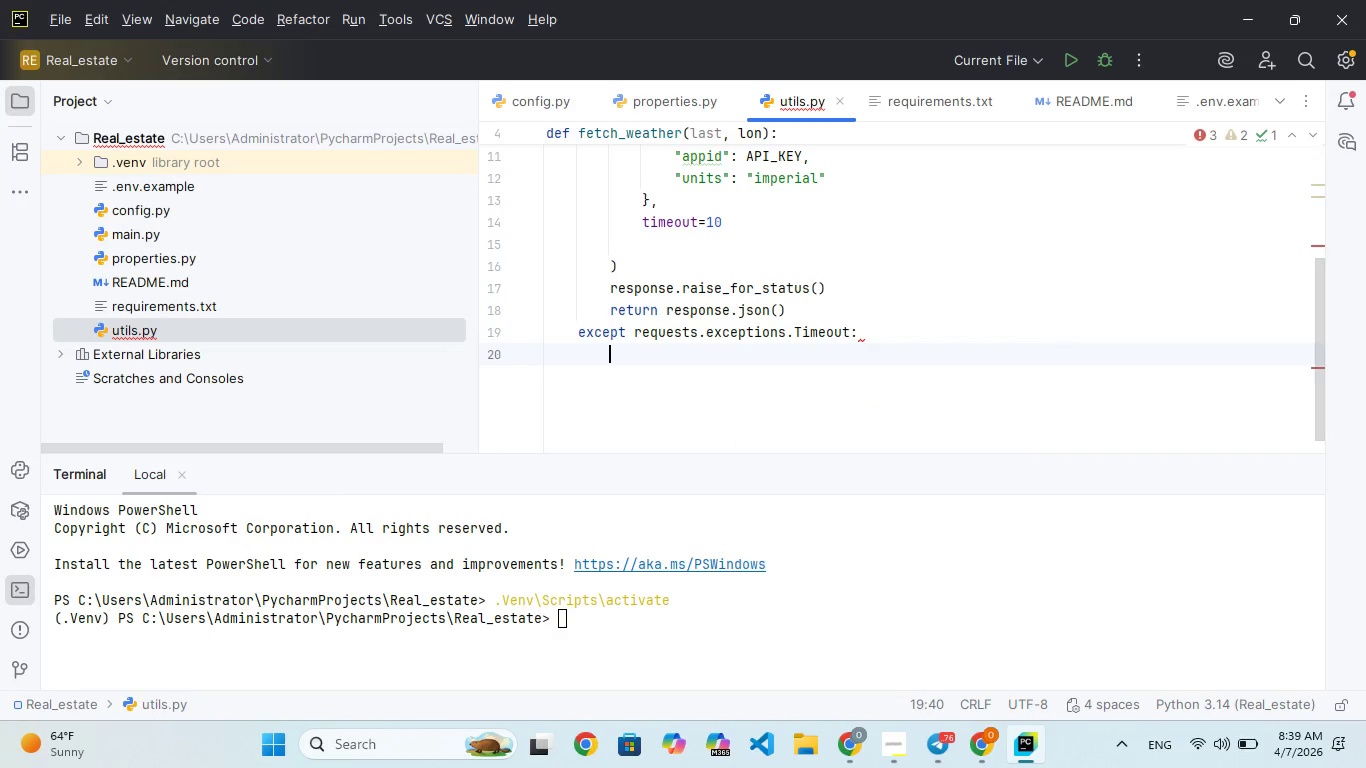 
key(Enter)
 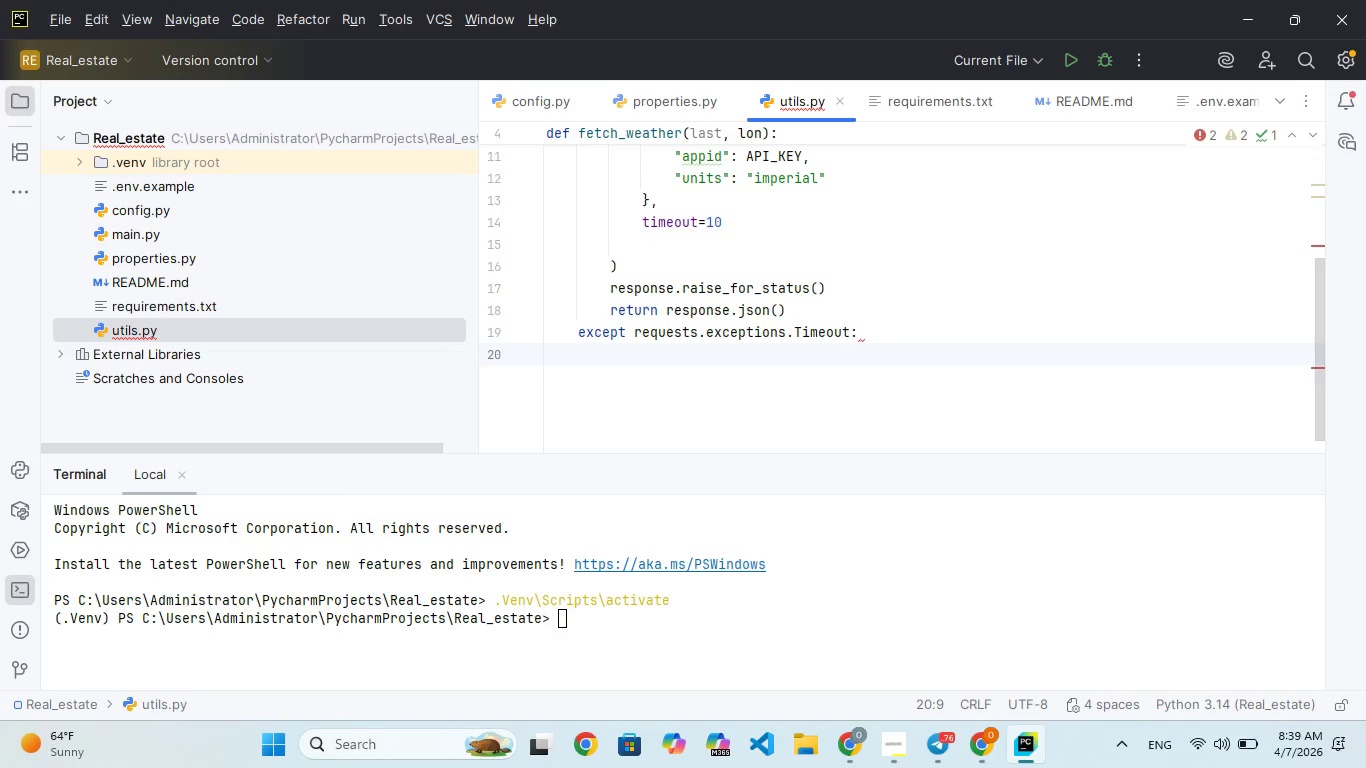 
wait(5.8)
 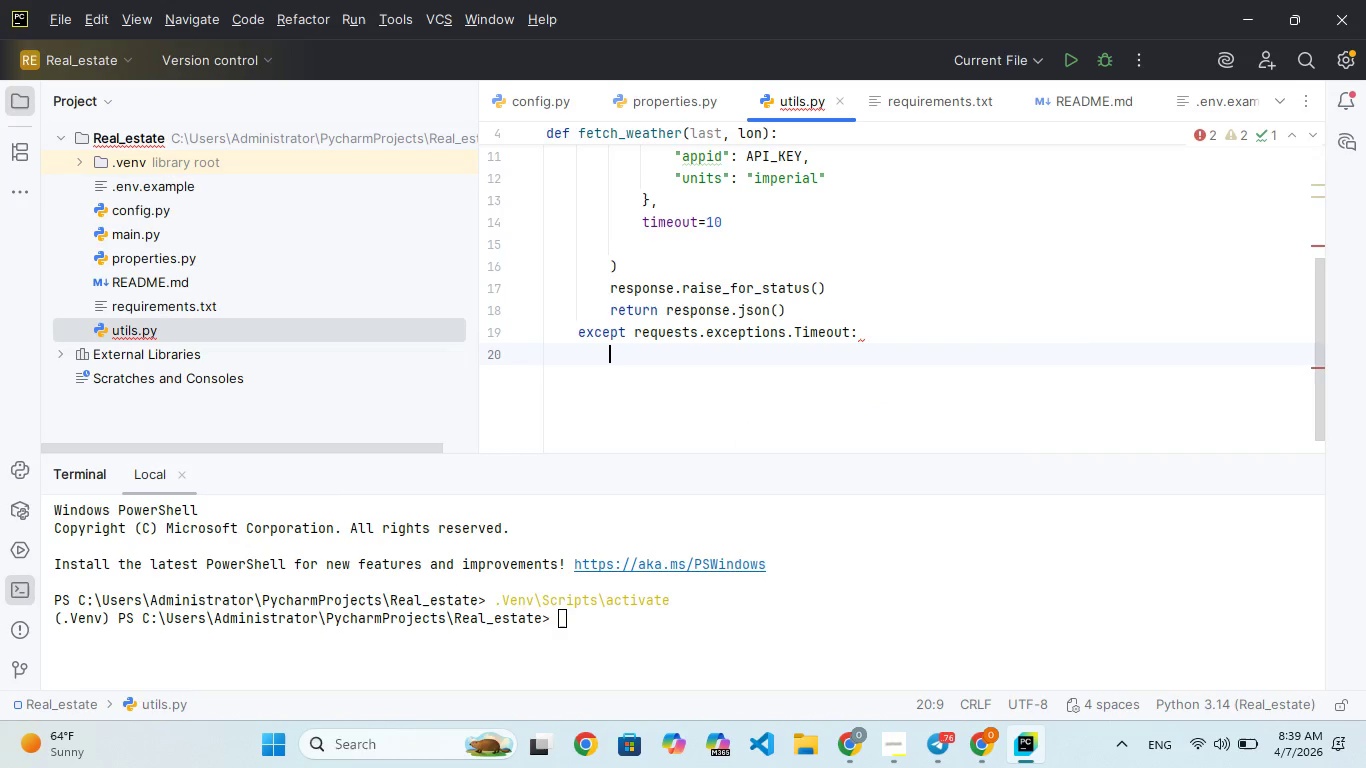 
type(prit)
 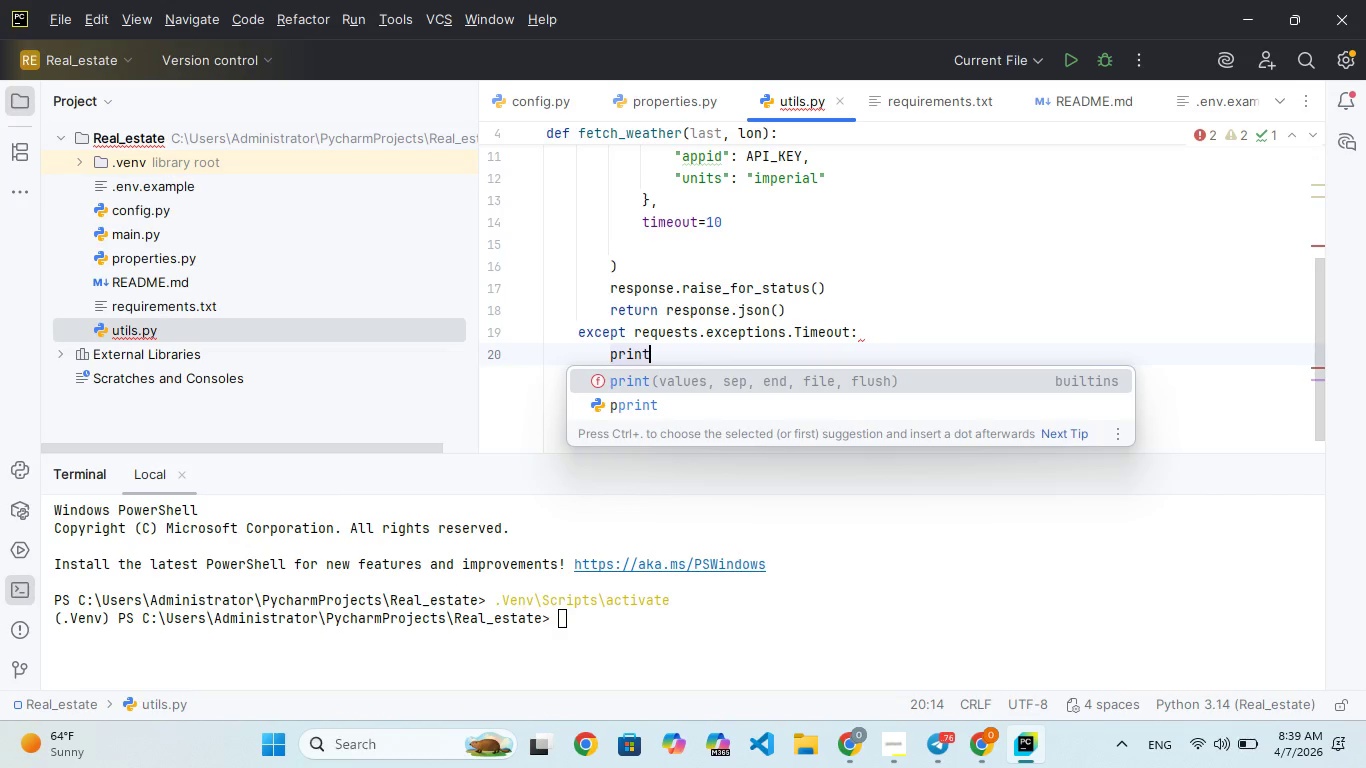 
hold_key(key=N, duration=0.31)
 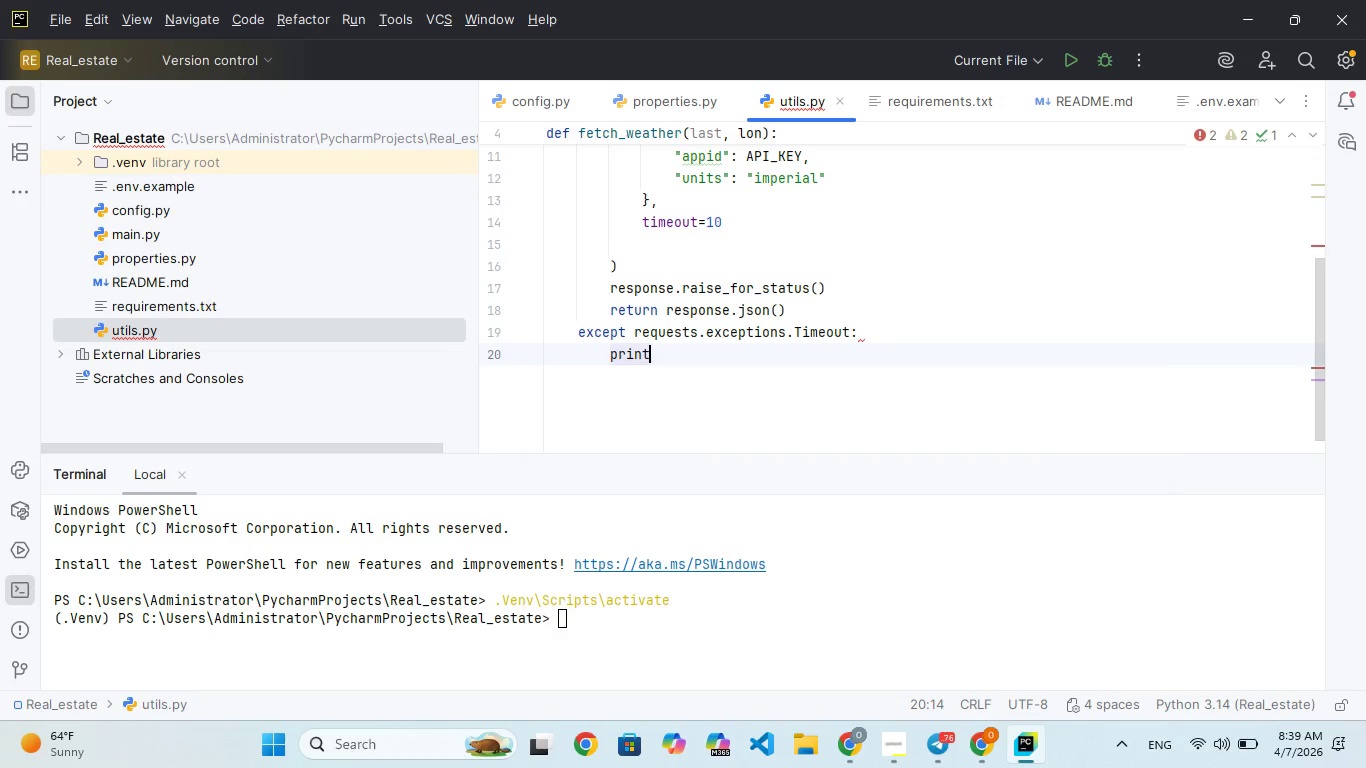 
key(Enter)
 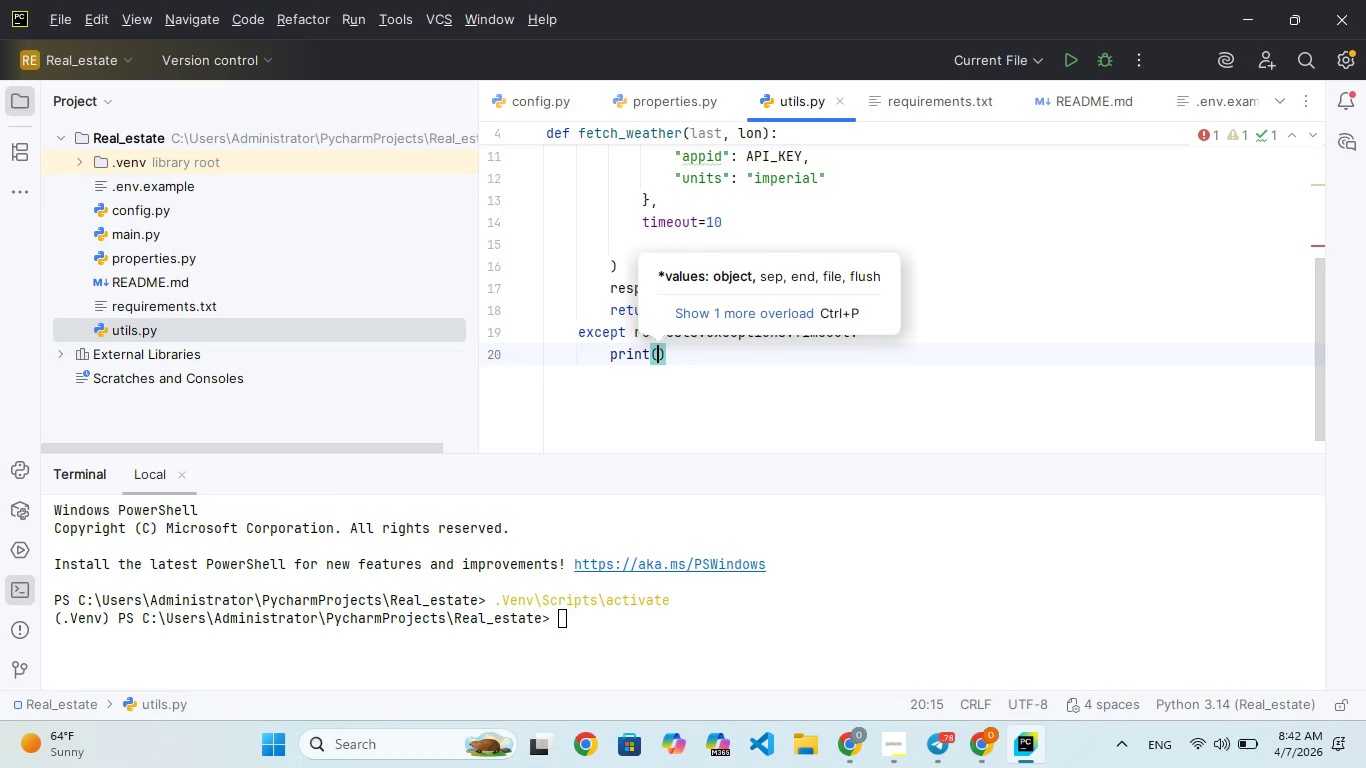 
wait(132.49)
 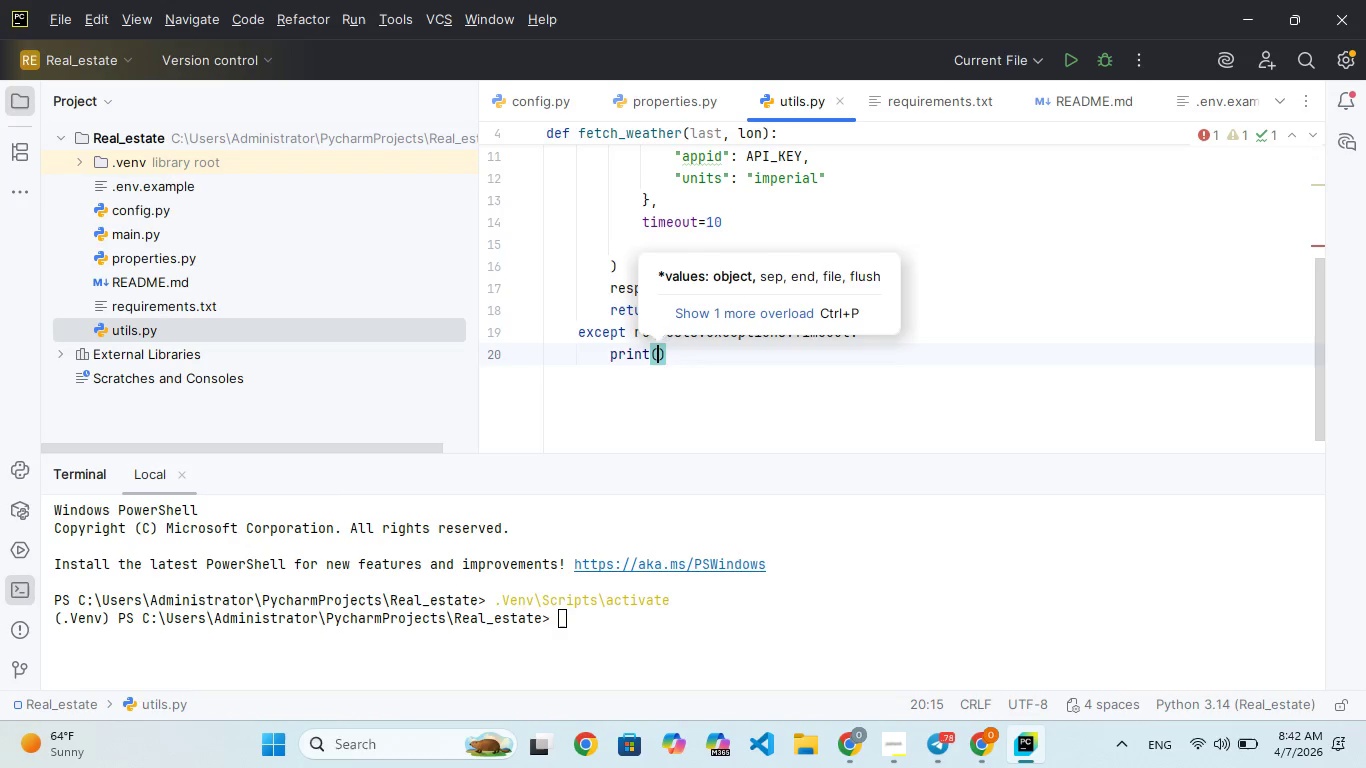 
type("Rquest timed out.)
 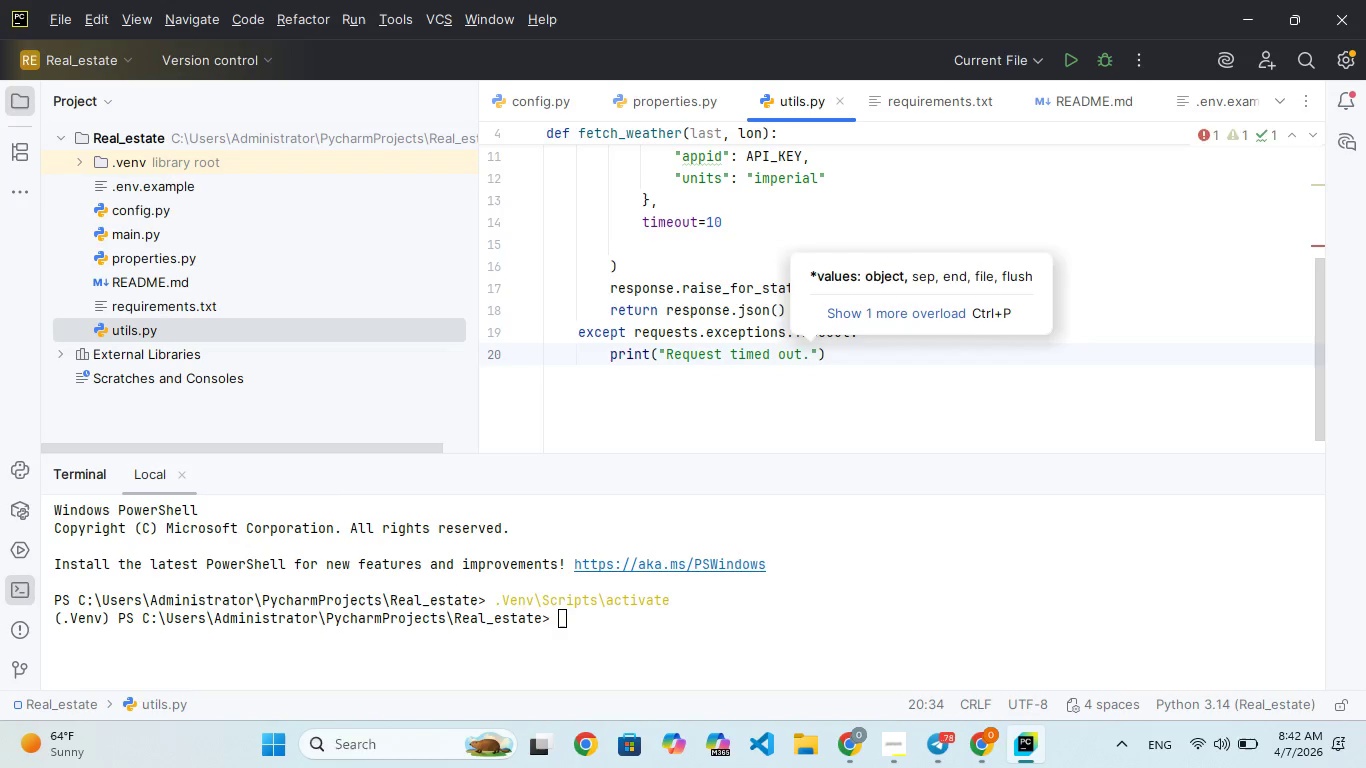 
key(ArrowRight)
 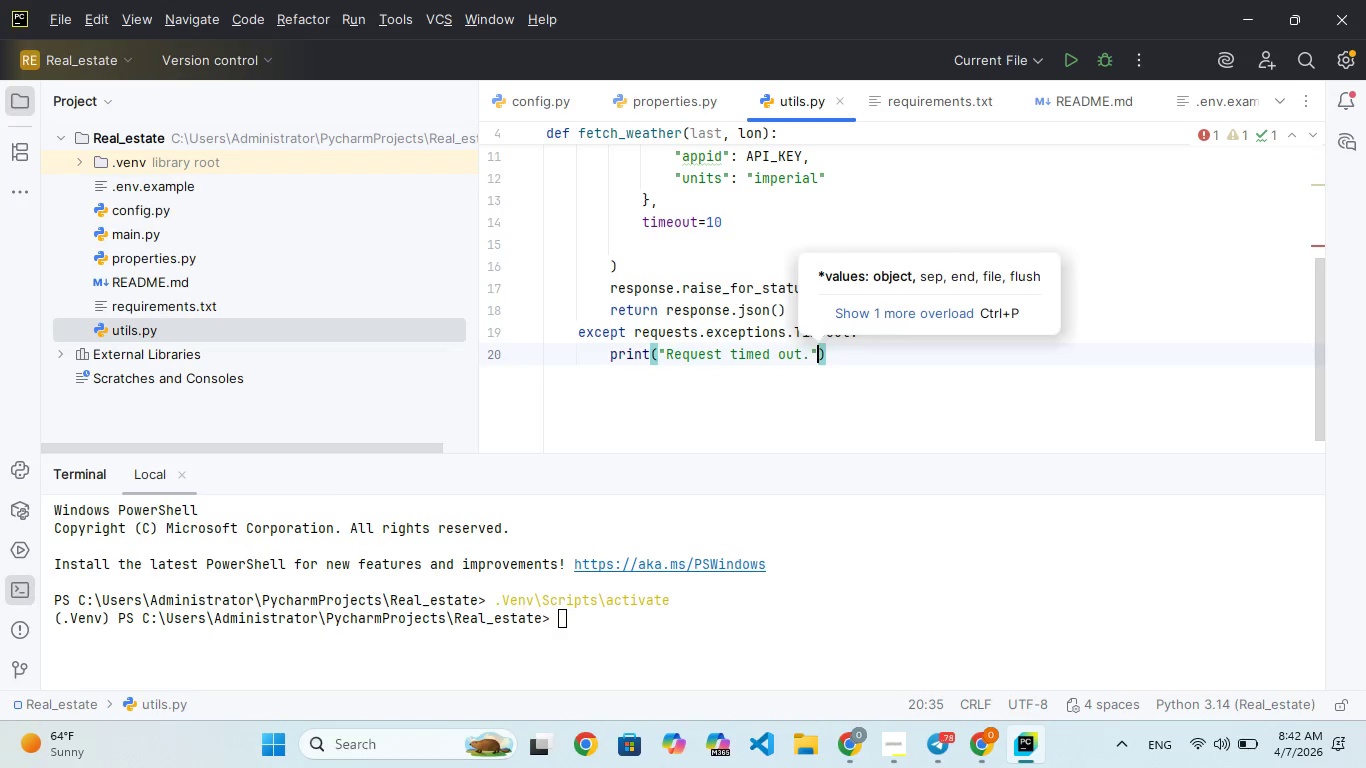 
key(ArrowRight)
 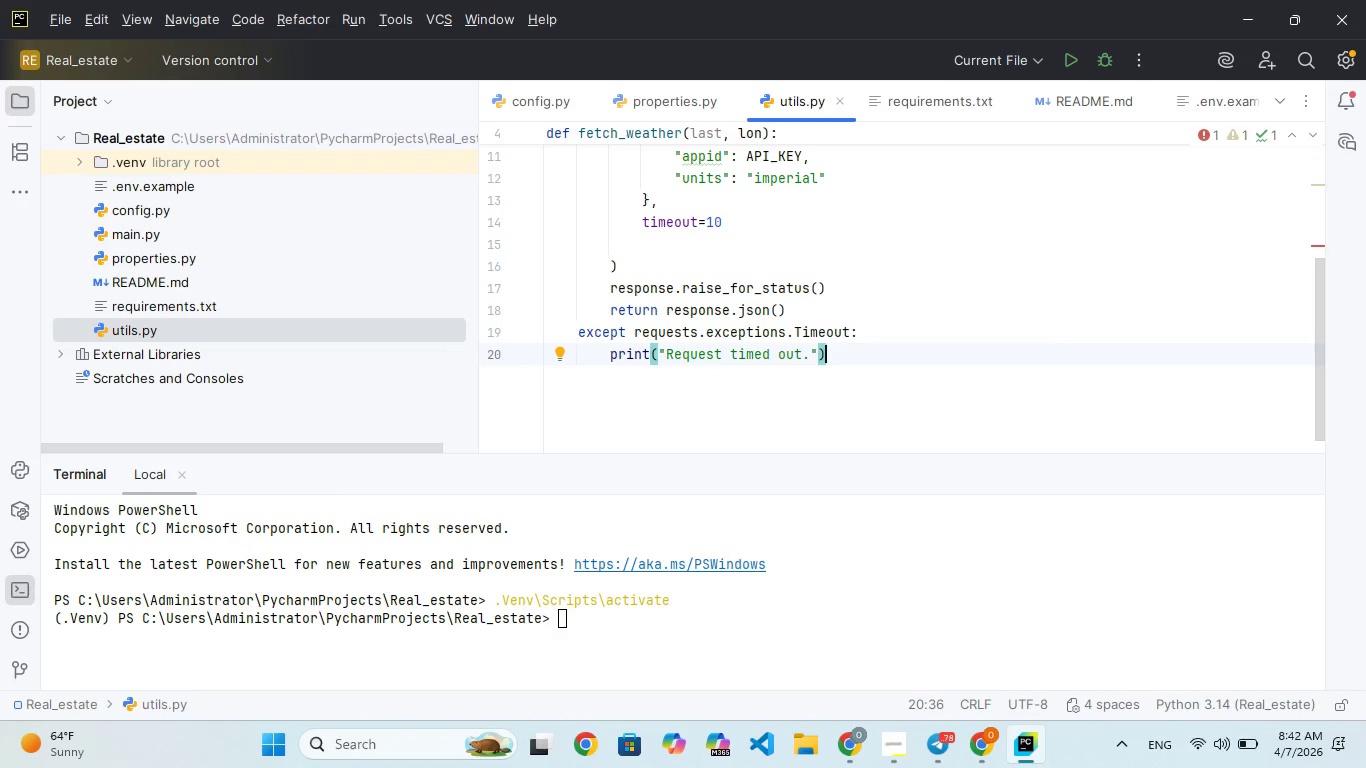 
key(Enter)
 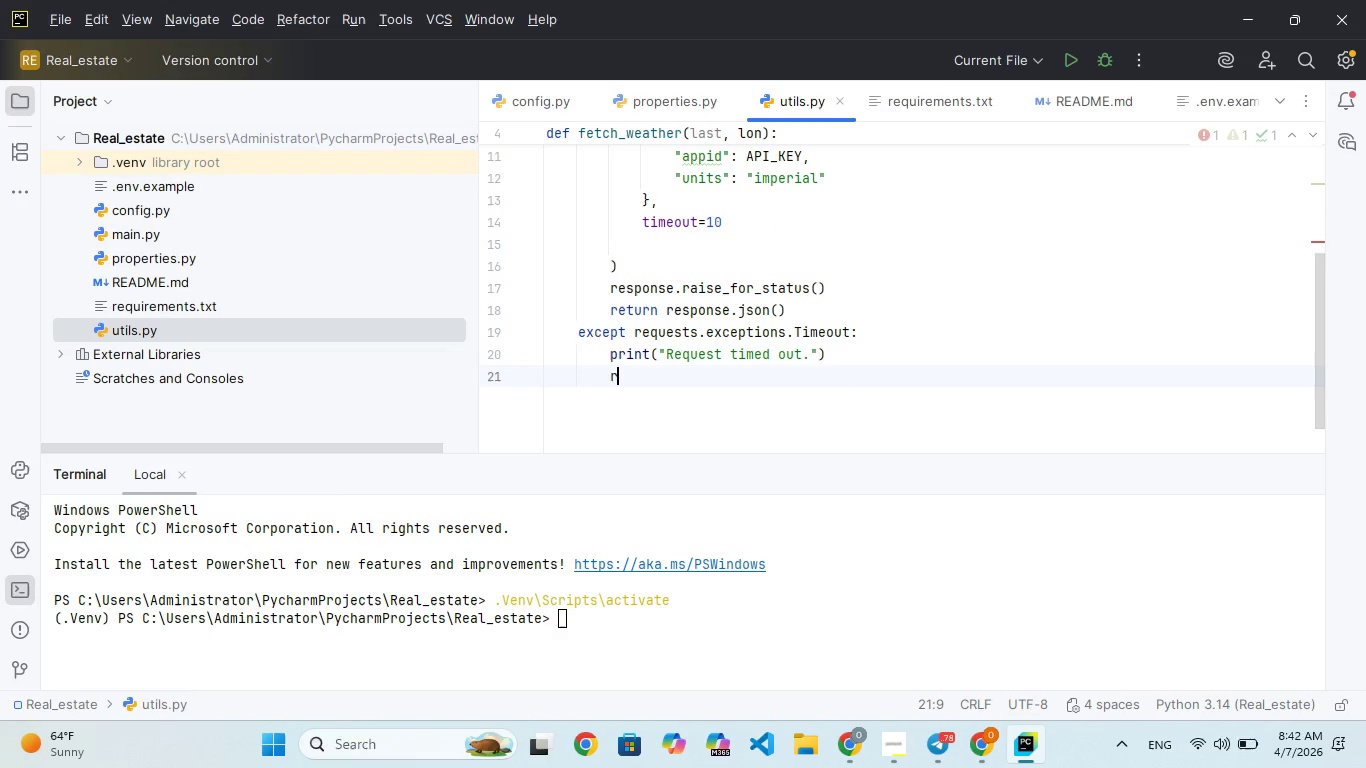 
type(return Noe)
 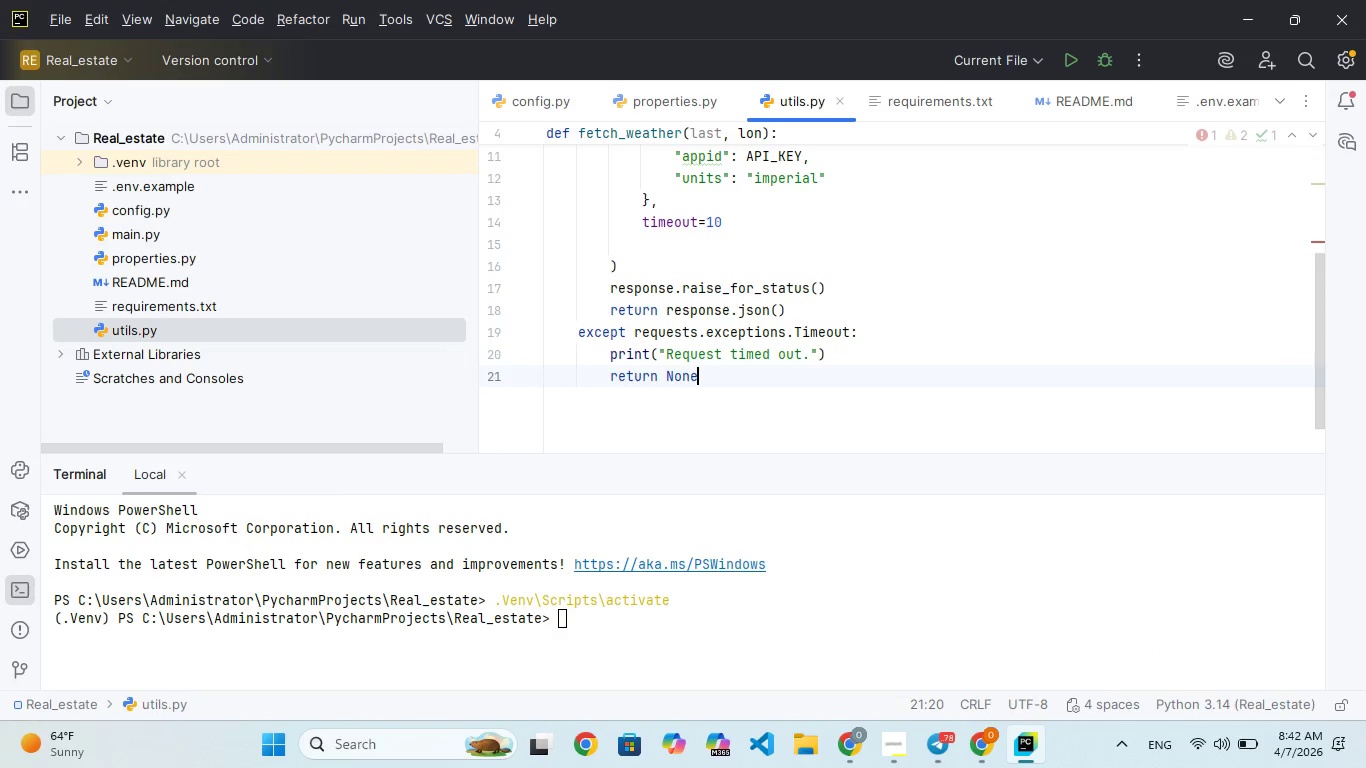 
hold_key(key=N, duration=0.31)
 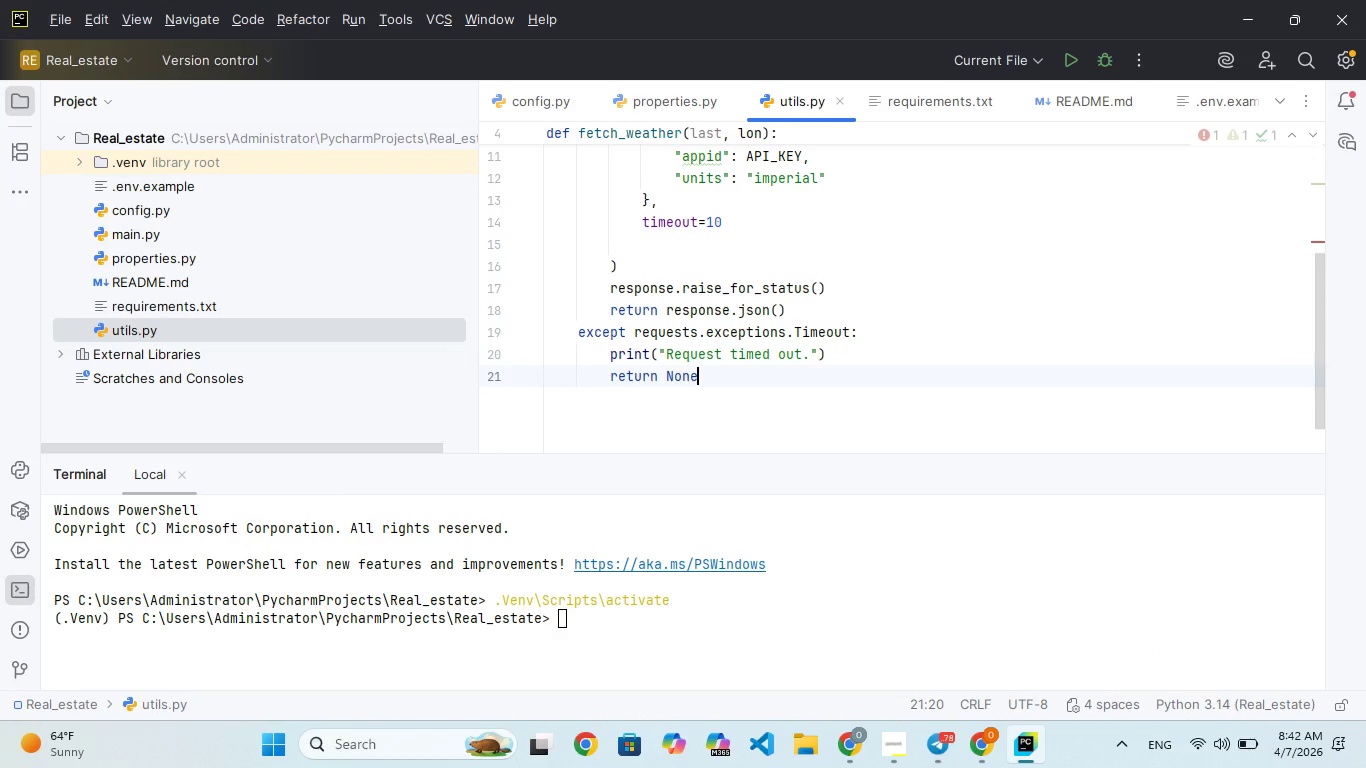 
hold_key(key=ArrowLeft, duration=0.69)
 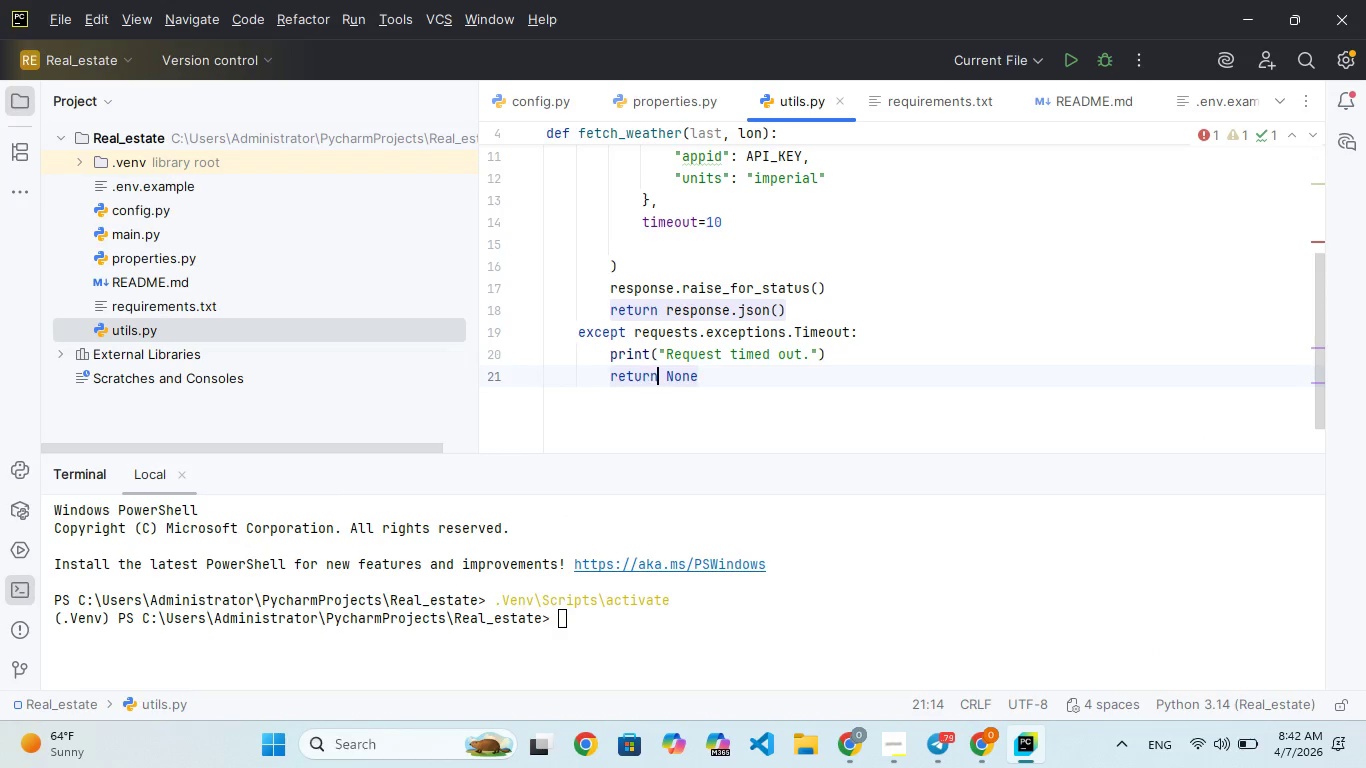 
hold_key(key=ArrowRight, duration=0.66)
 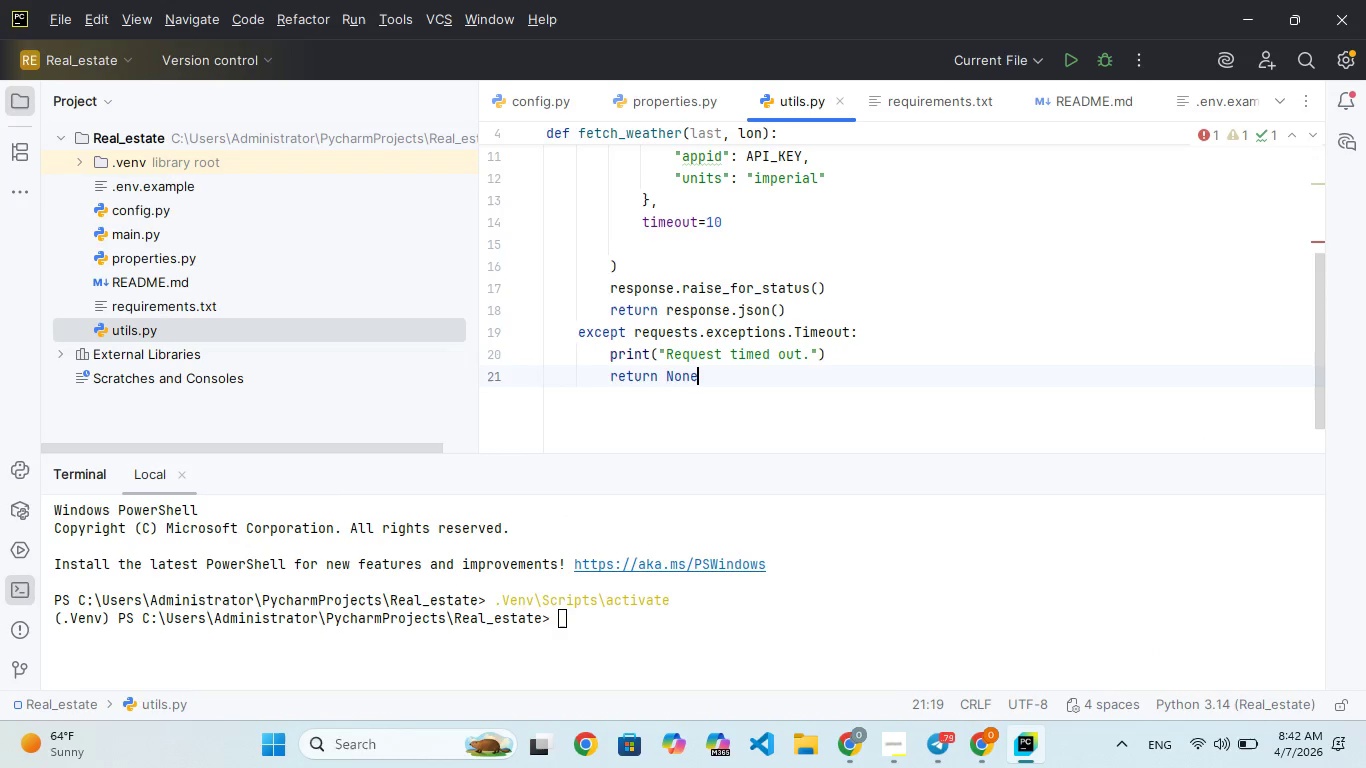 
key(ArrowRight)
 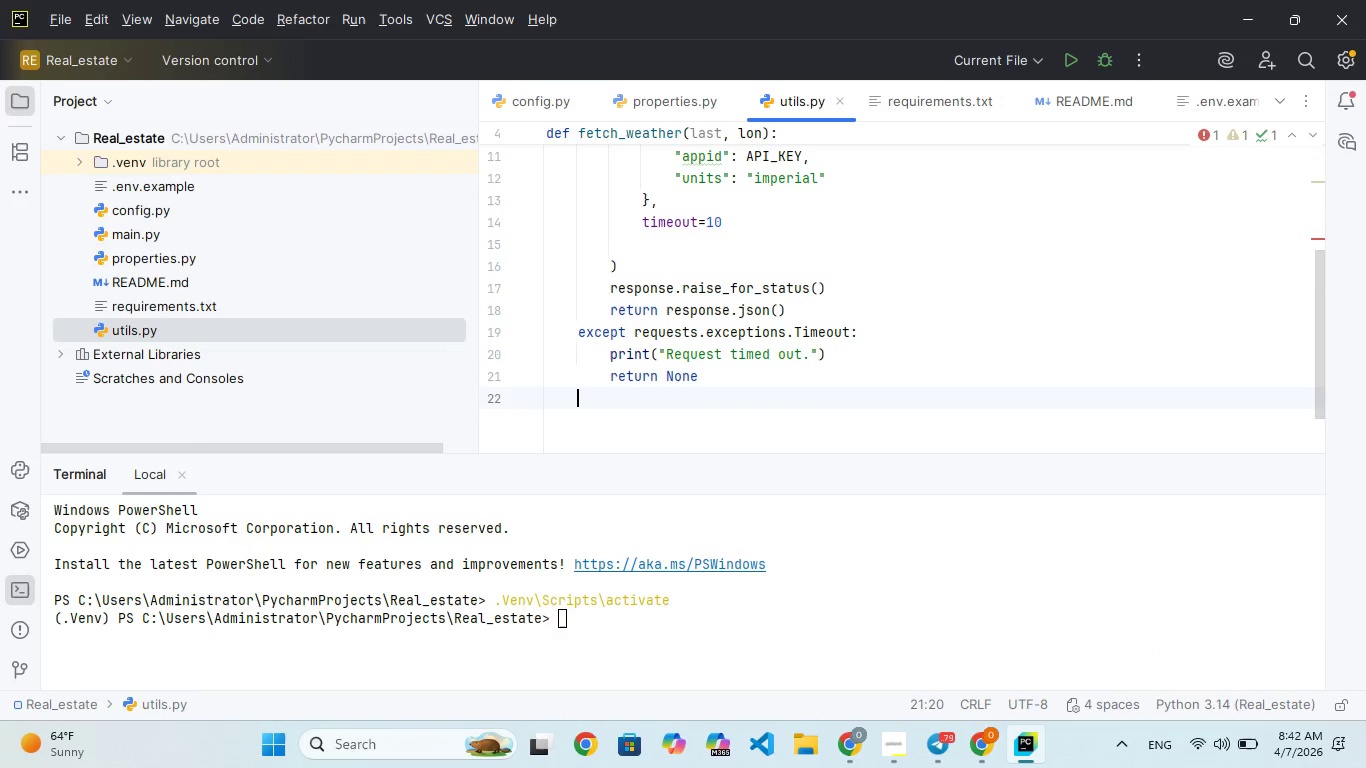 
key(Enter)
 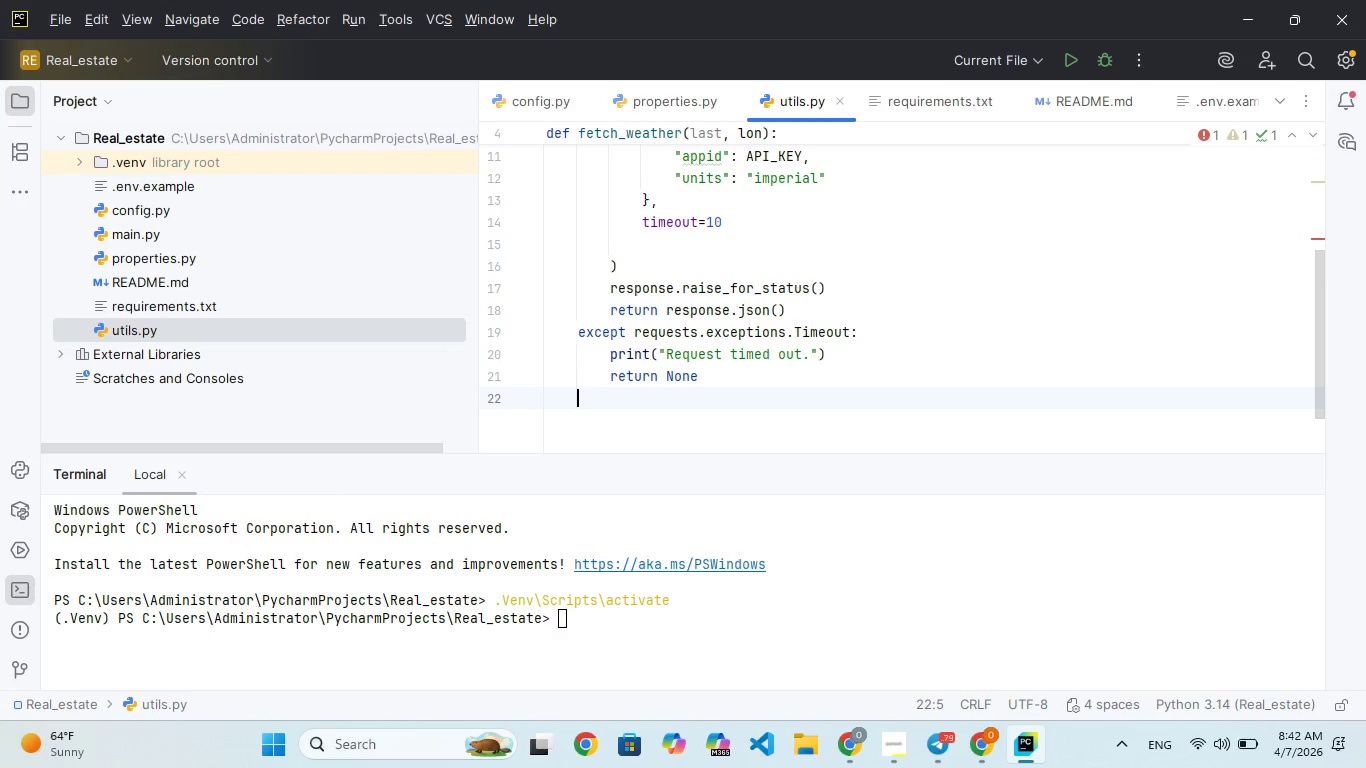 
type(exe)
 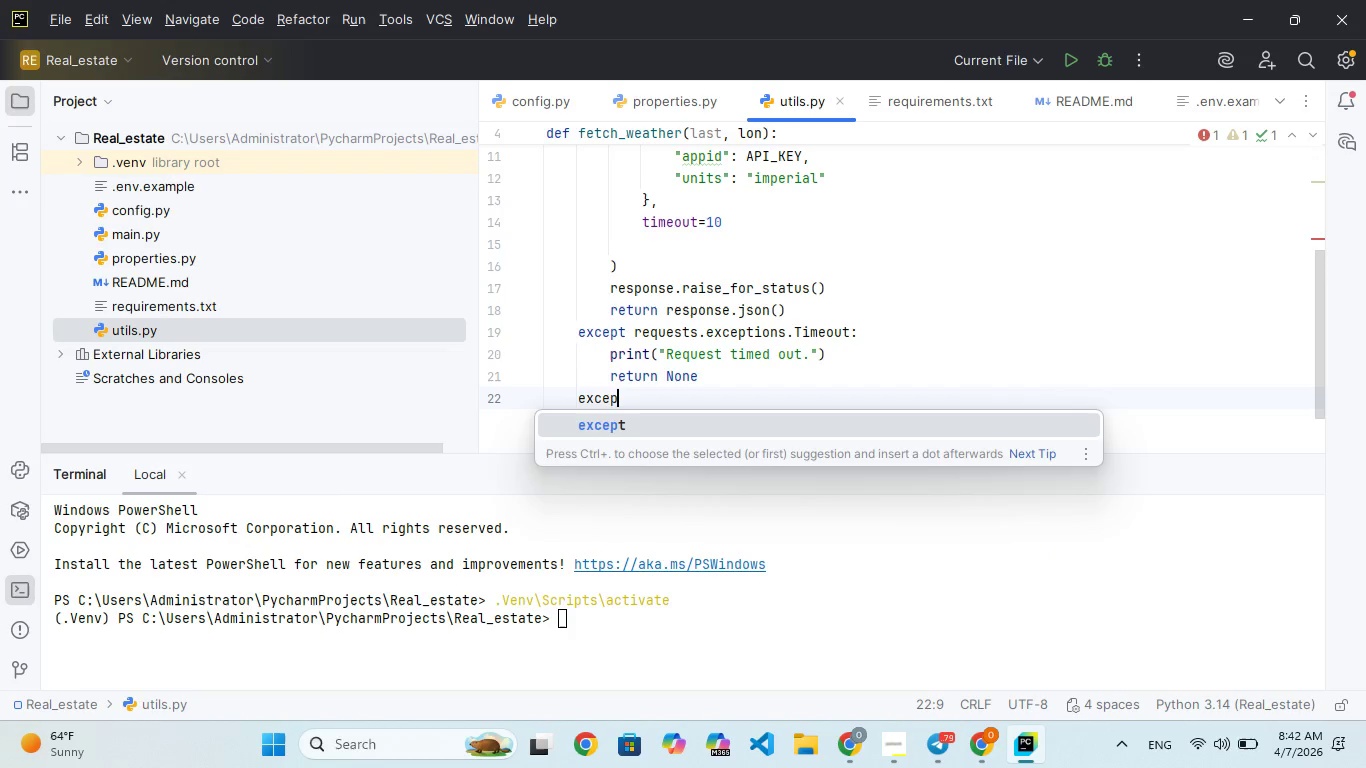 
hold_key(key=C, duration=0.31)
 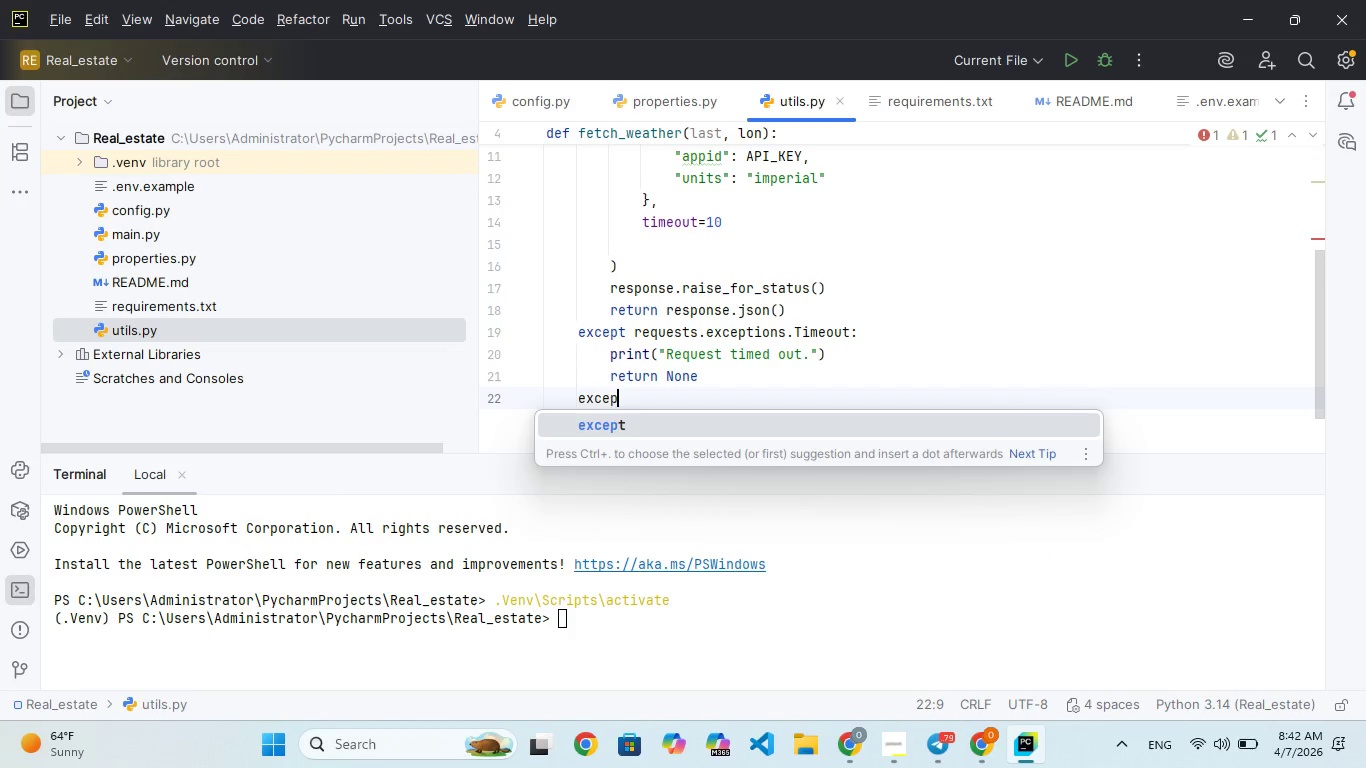 
hold_key(key=P, duration=0.36)
 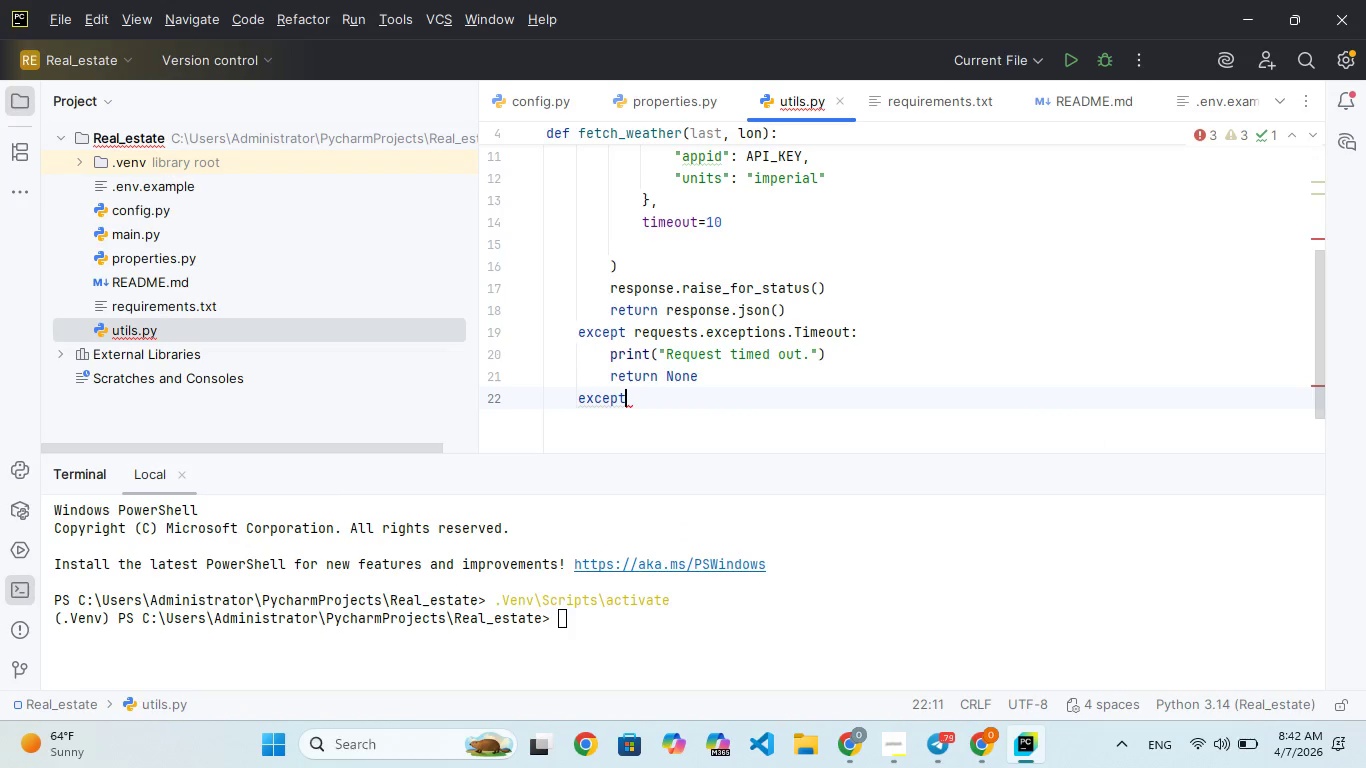 
hold_key(key=T, duration=0.31)
 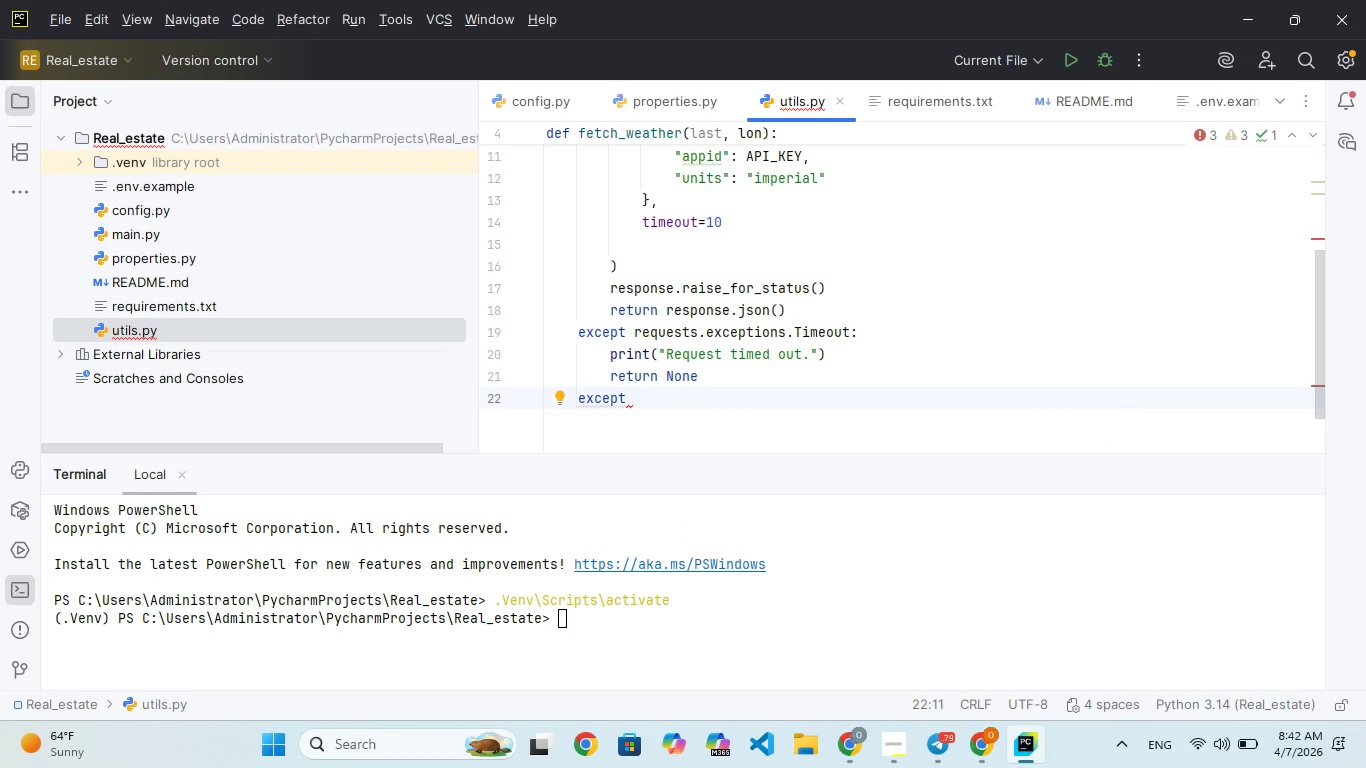 
key(Enter)
 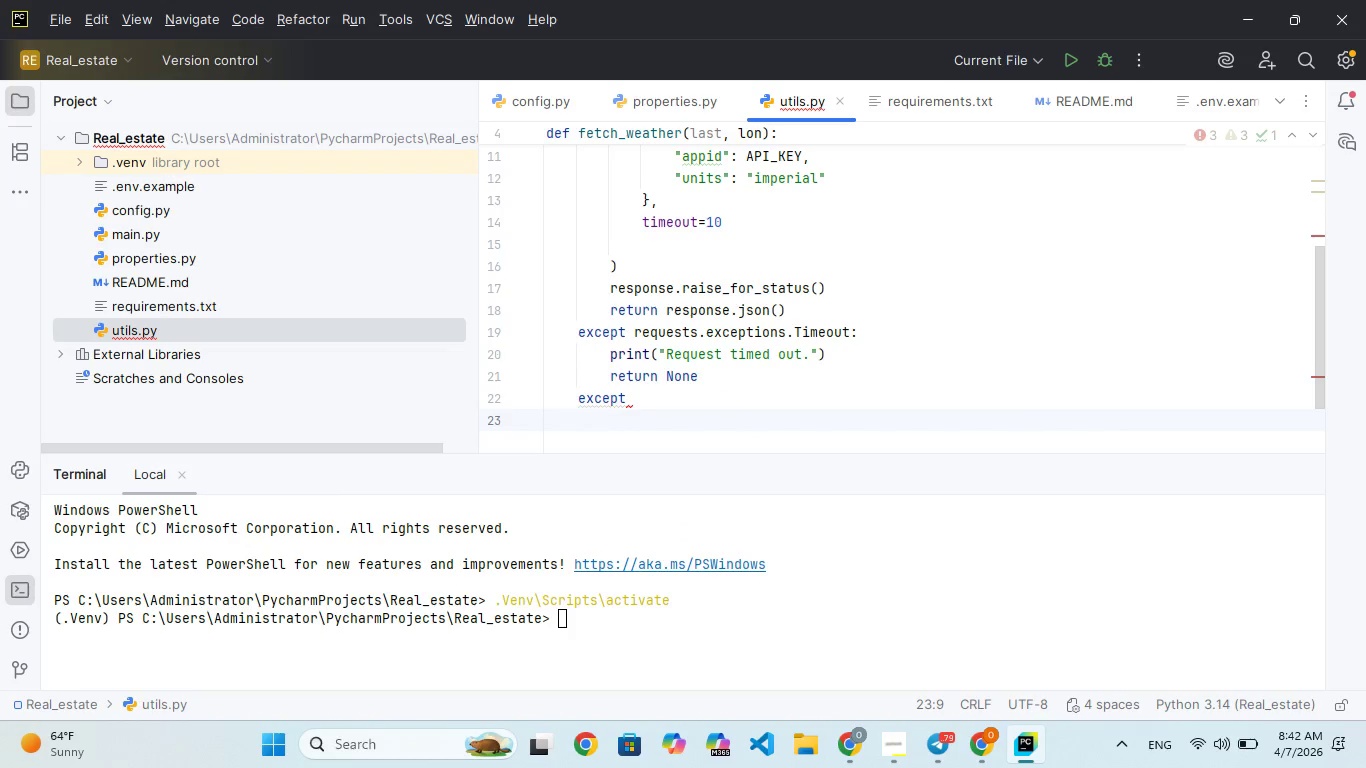 
key(Backspace)
key(Backspace)
key(Backspace)
key(Backspace)
type(t requst)
 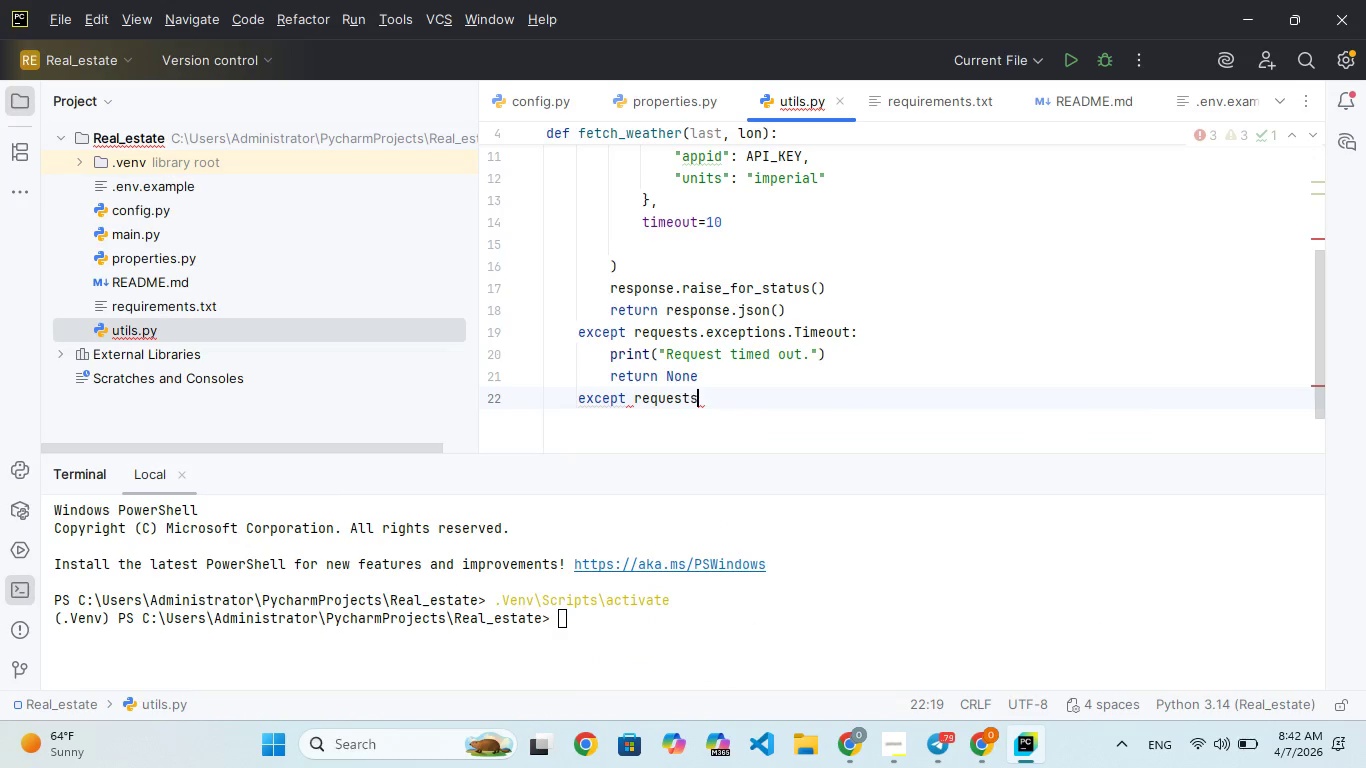 
key(Enter)
 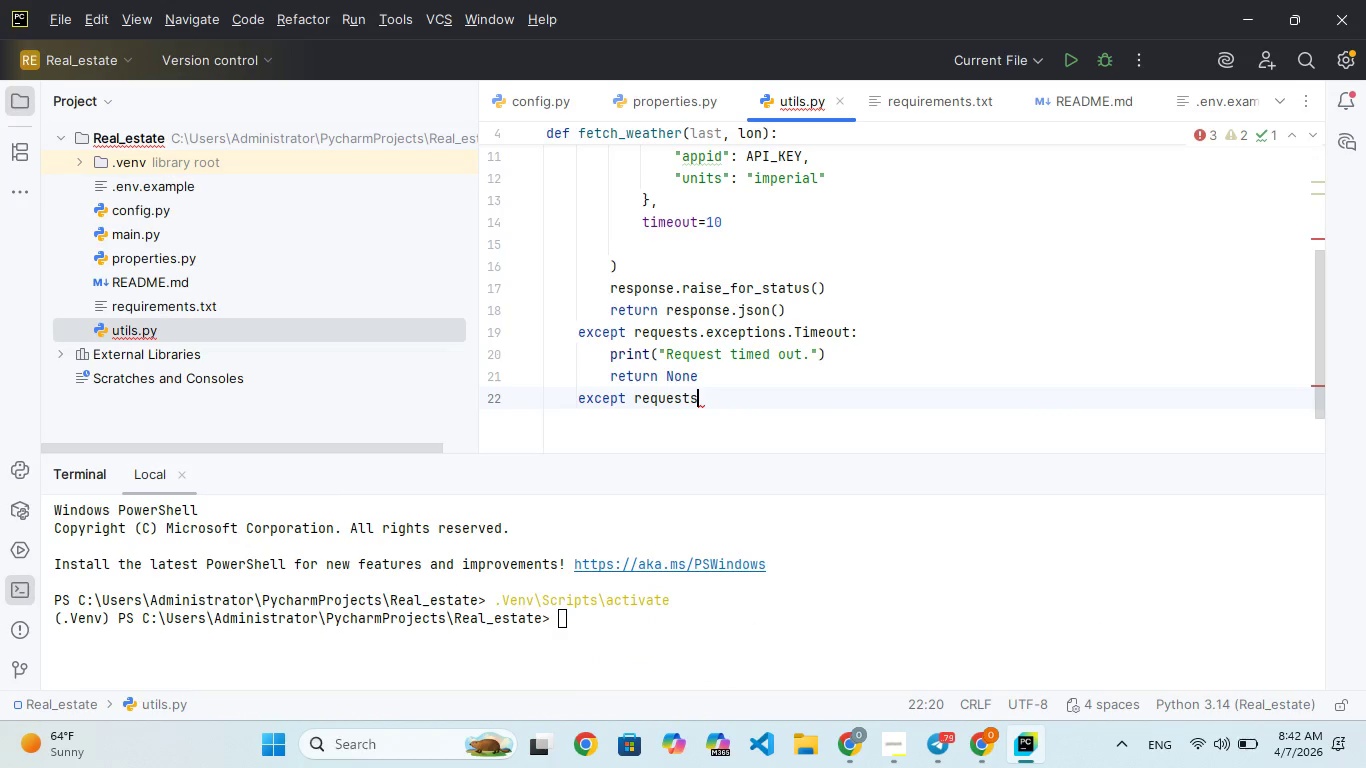 
type(.excception)
 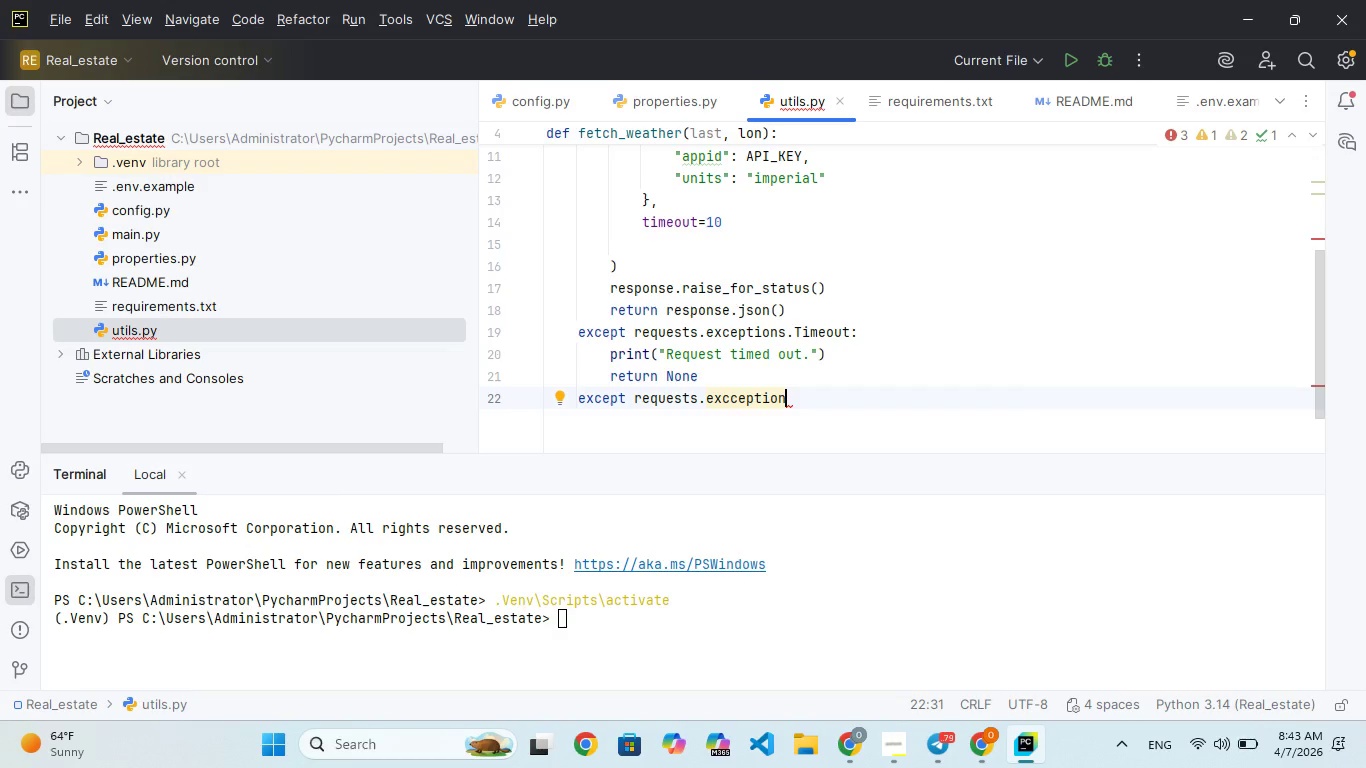 
hold_key(key=ArrowLeft, duration=0.67)
 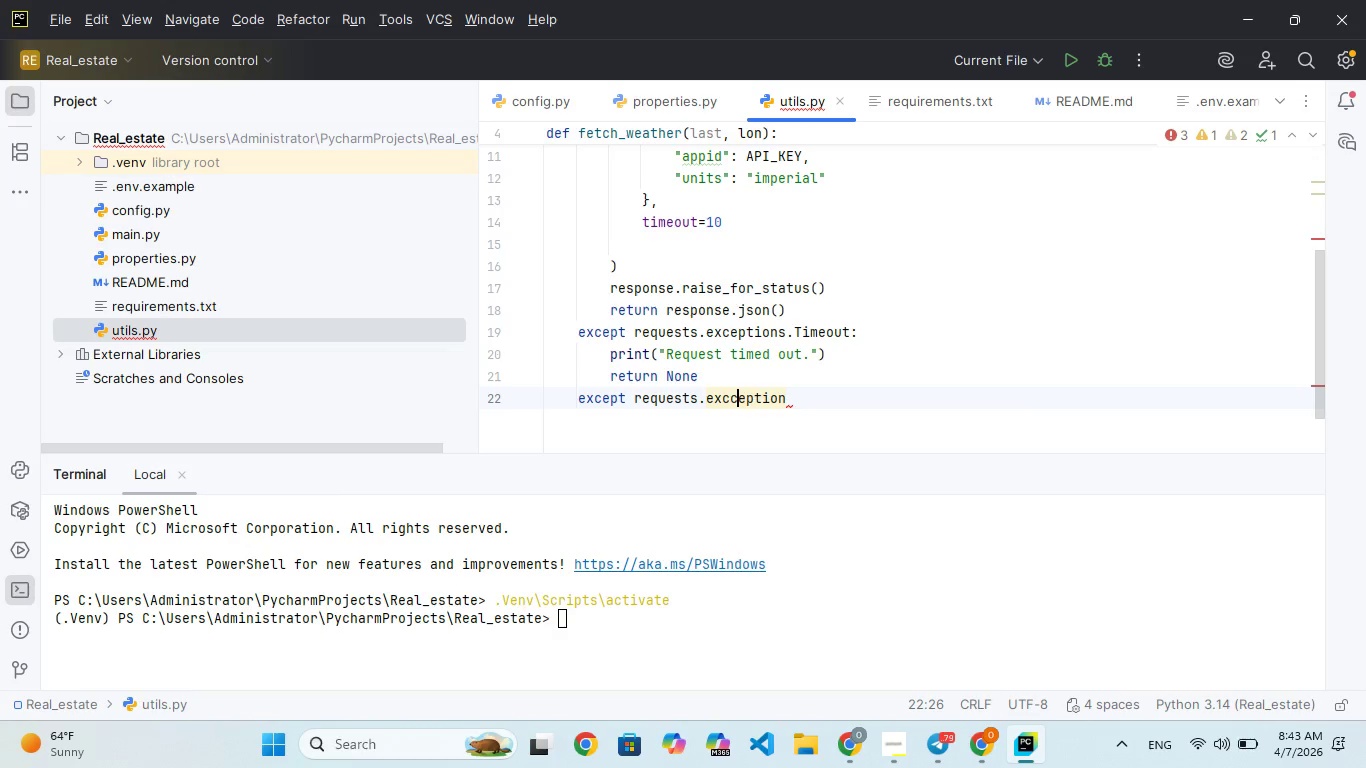 
key(ArrowLeft)
 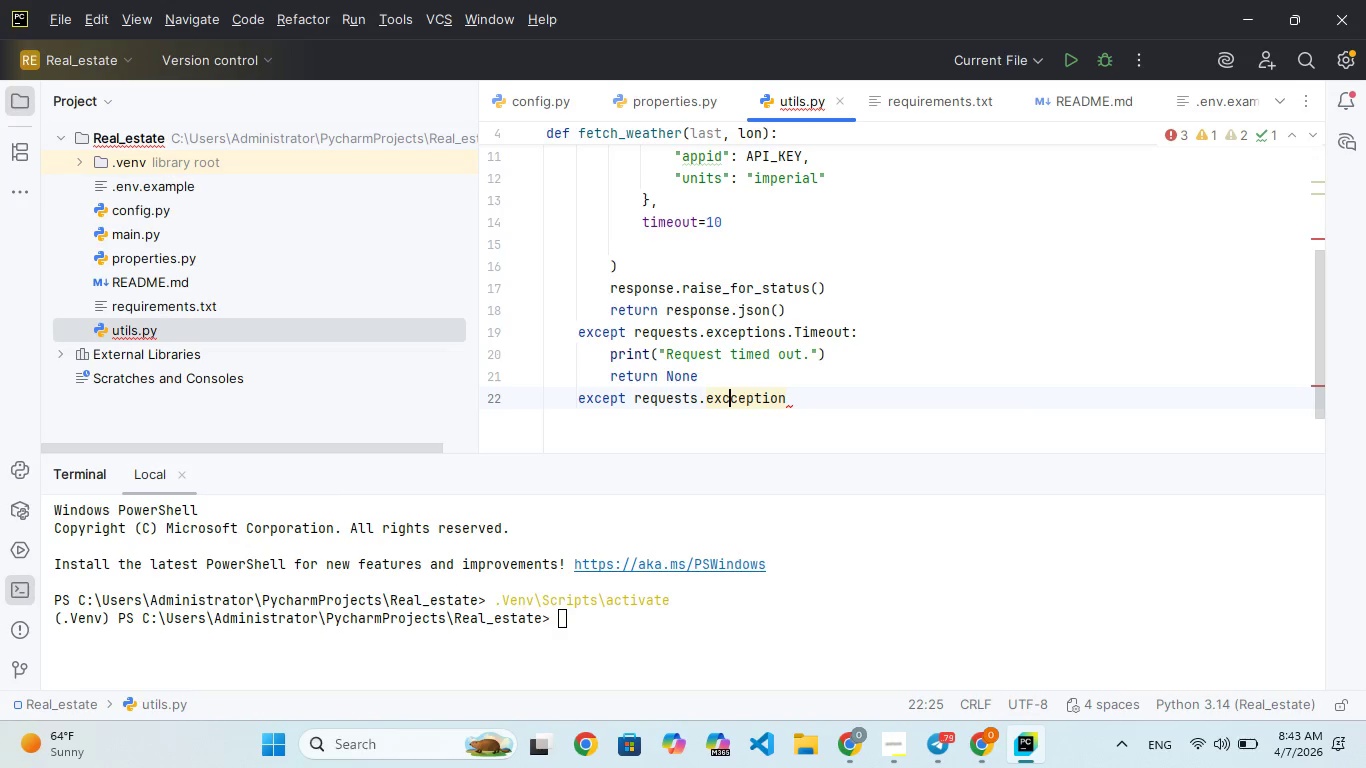 
key(ArrowLeft)
 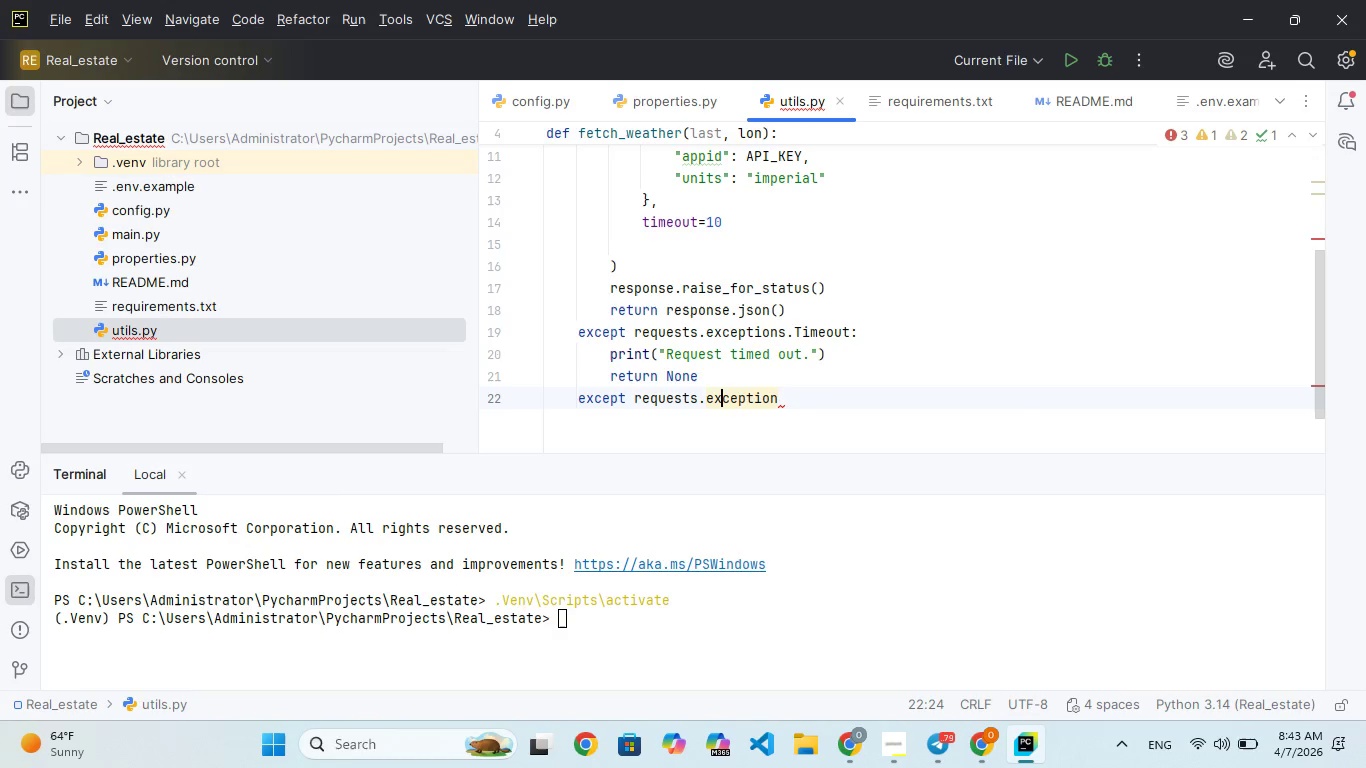 
key(Backspace)
 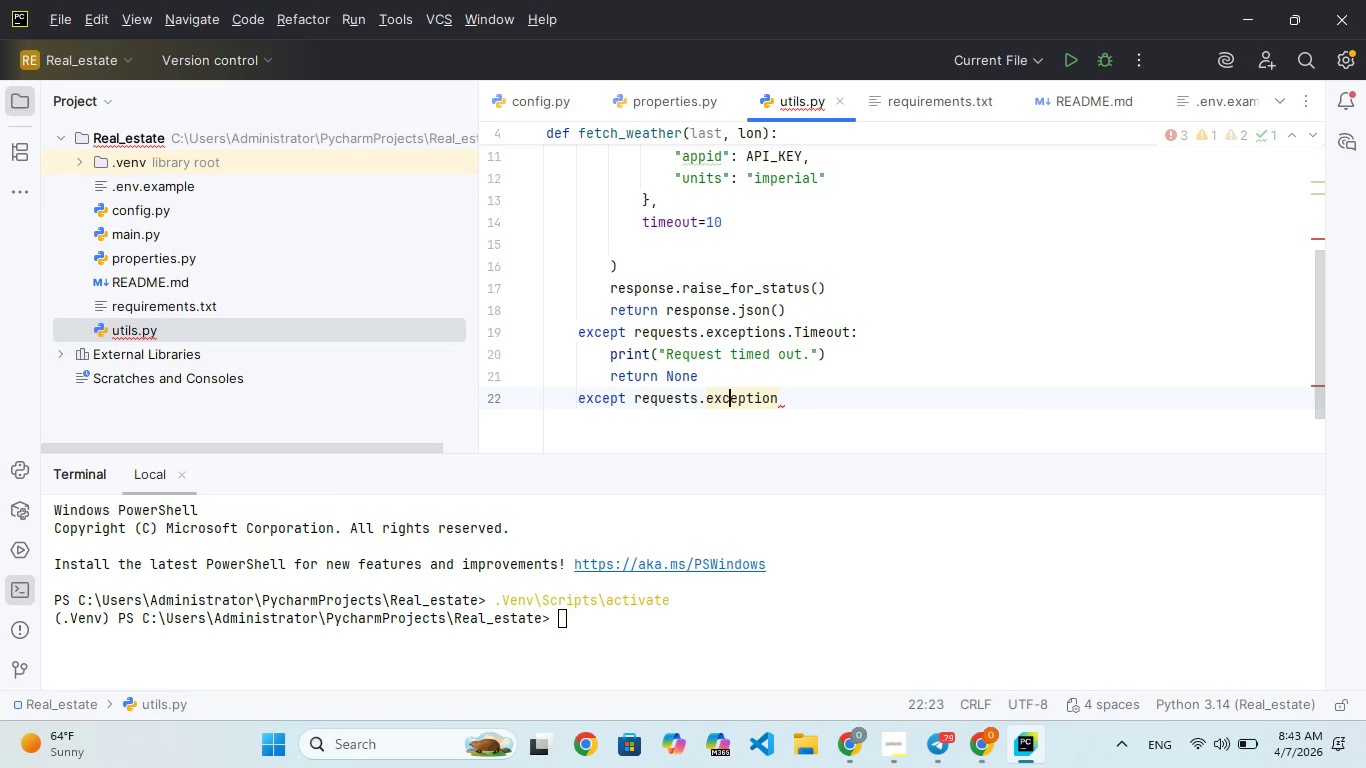 
key(ArrowRight)
 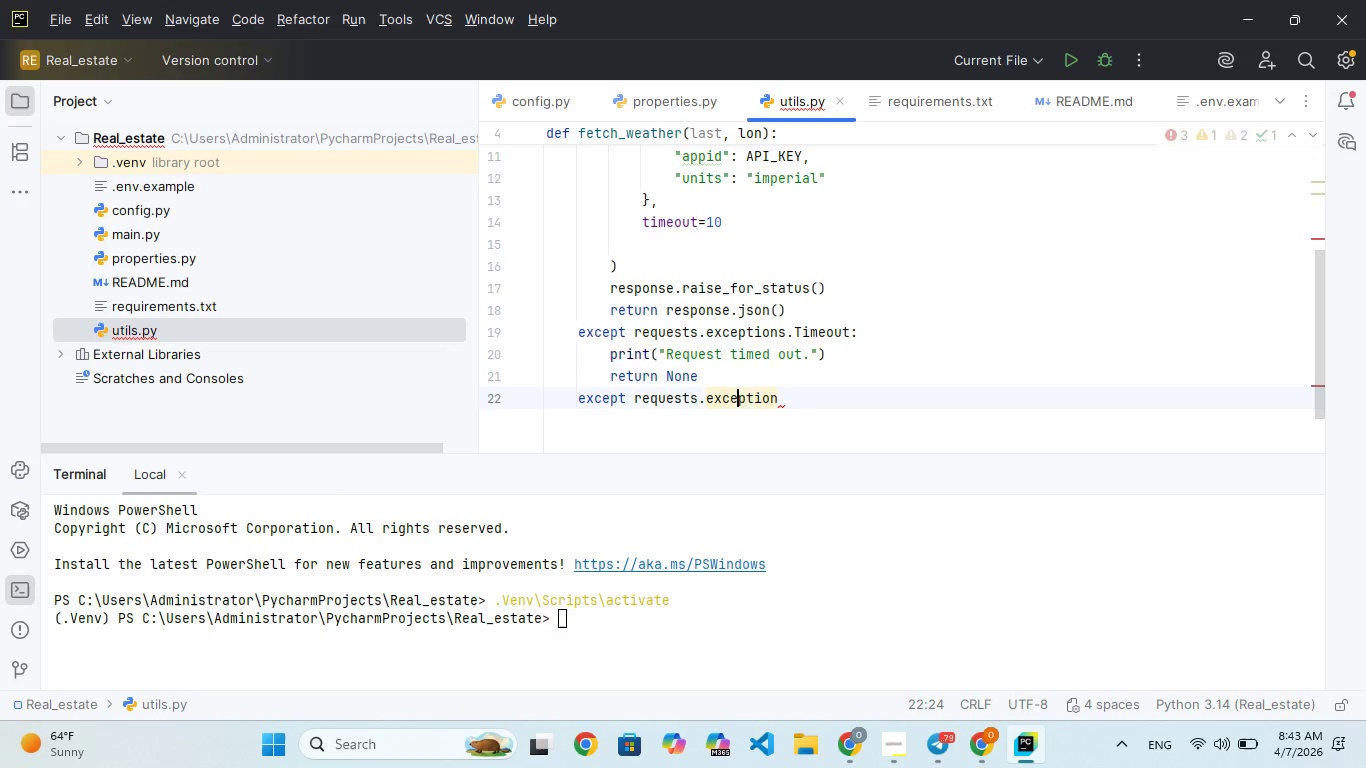 
key(ArrowRight)
 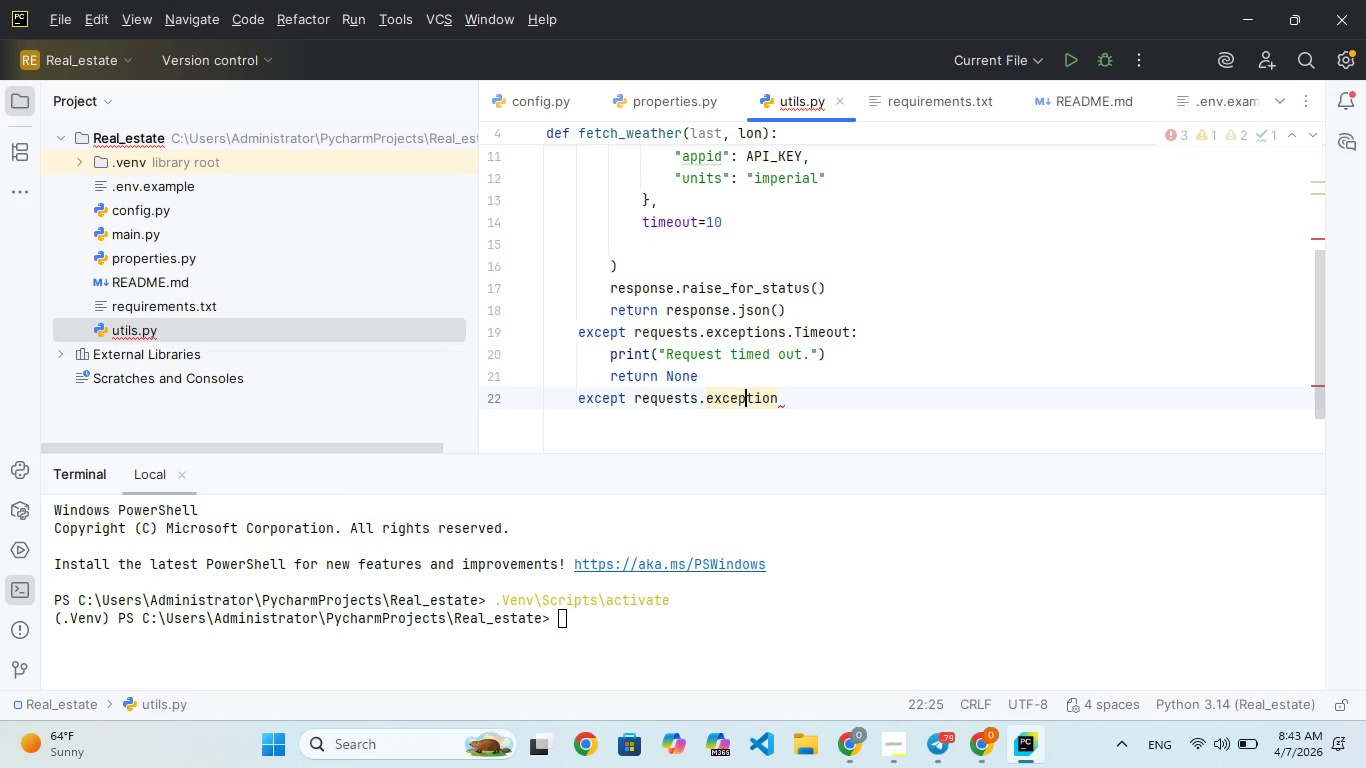 
hold_key(key=ArrowRight, duration=0.59)
 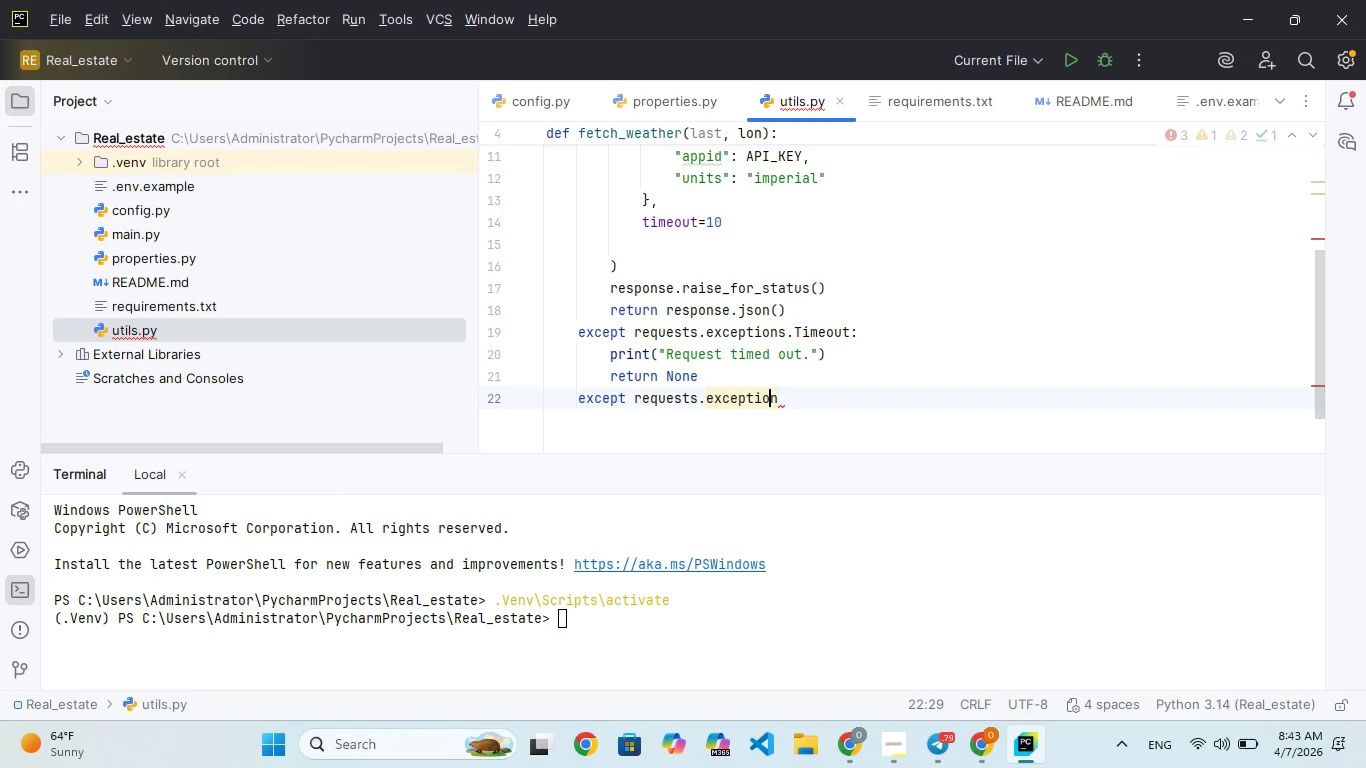 
key(ArrowRight)
 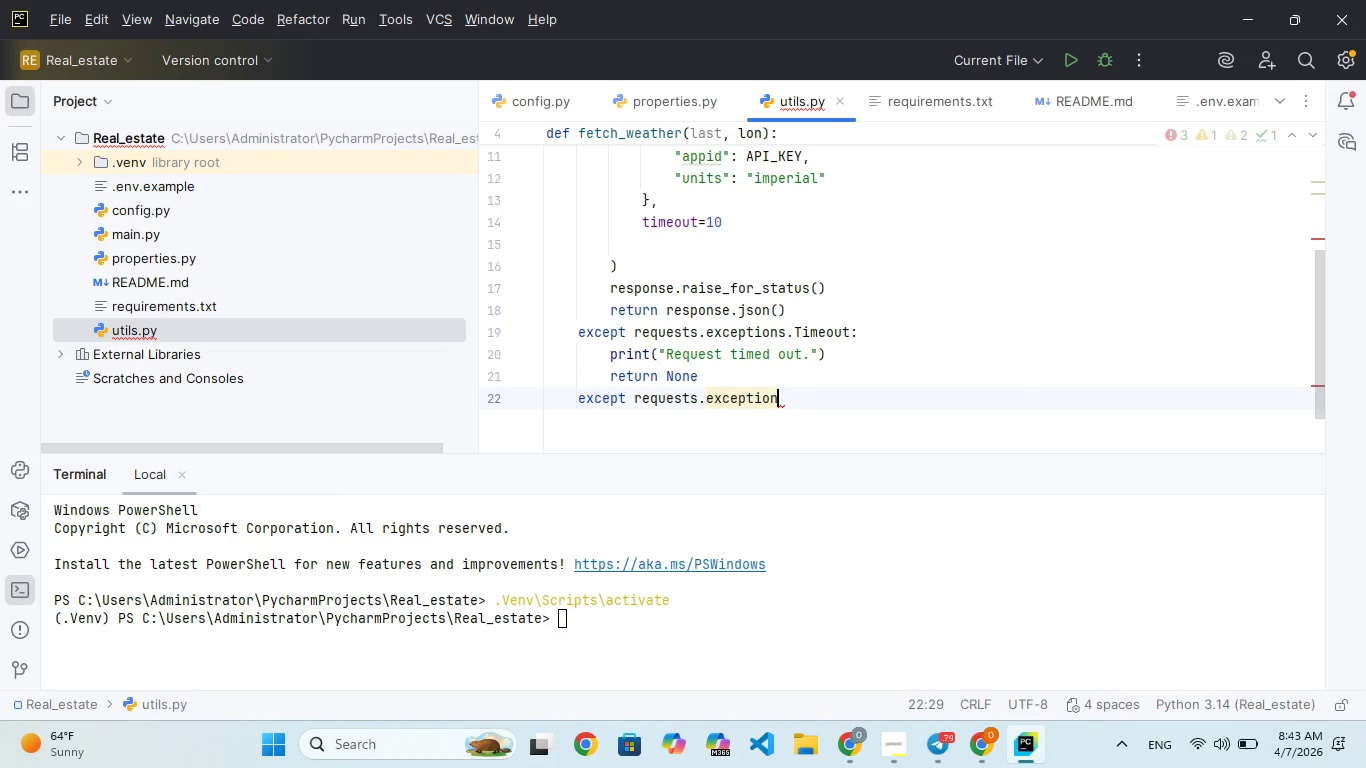 
key(ArrowRight)
 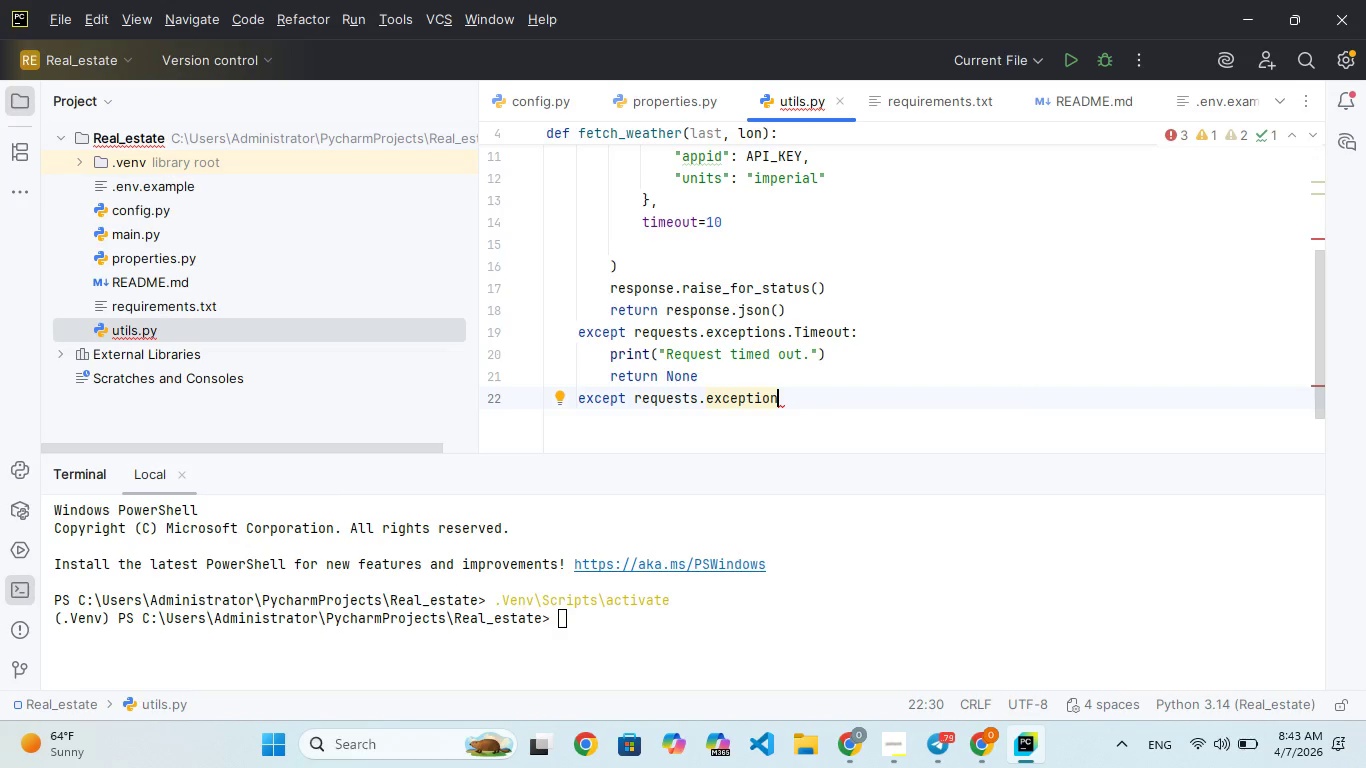 
key(S)
 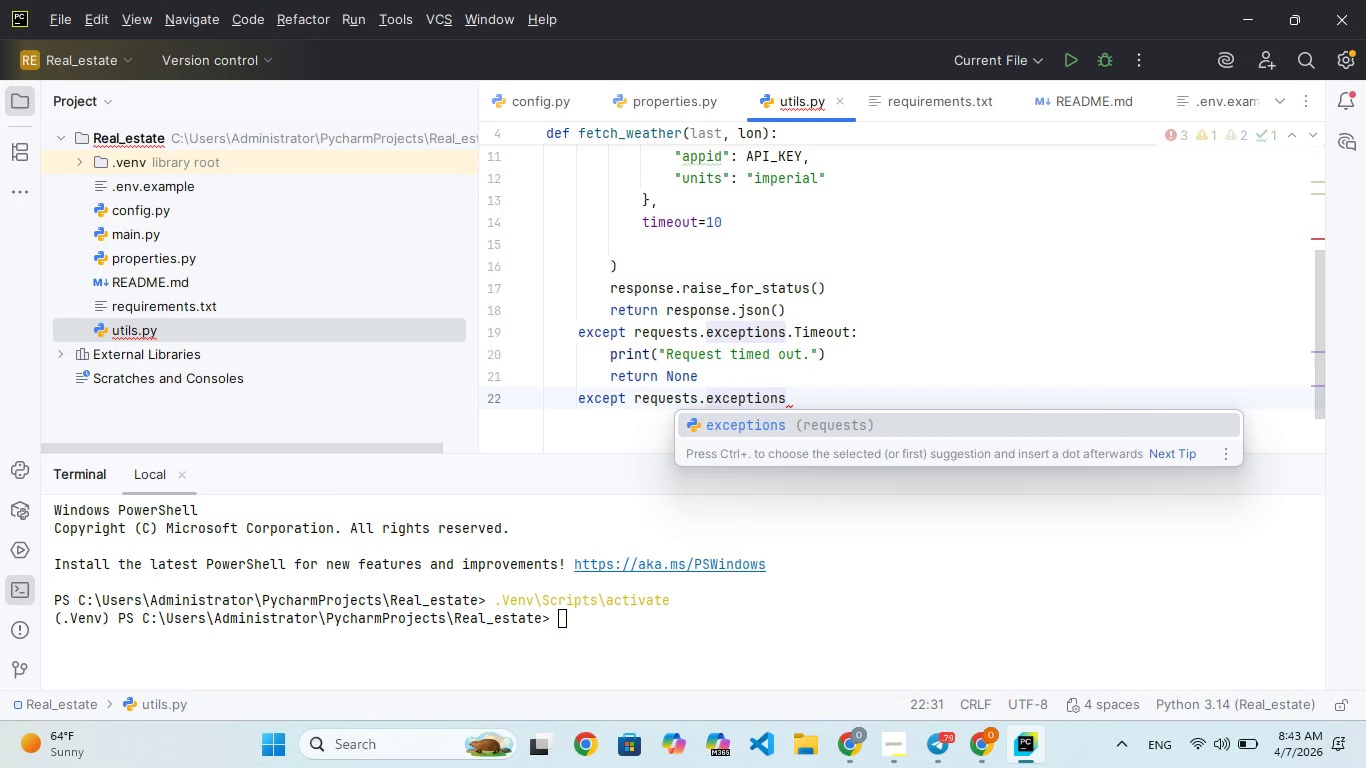 
key(Enter)
 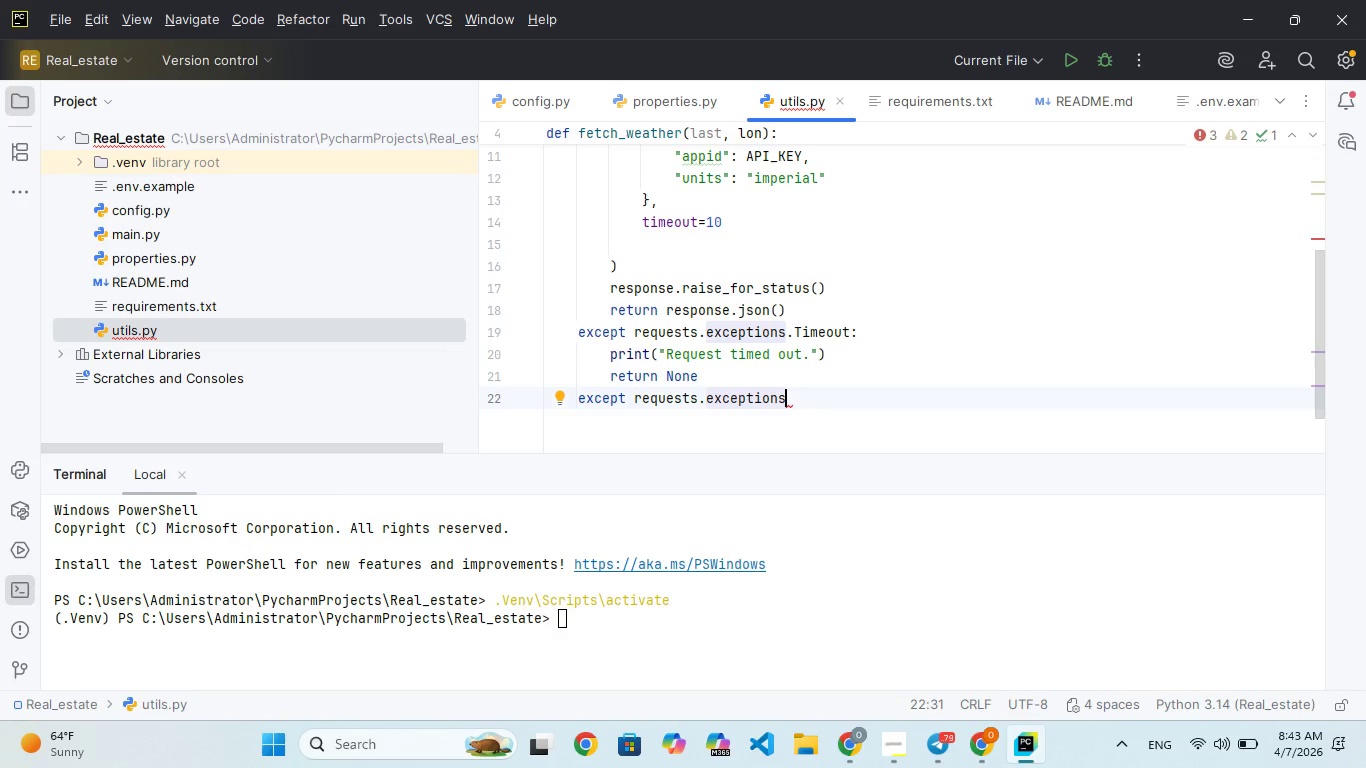 
type(.Request)
 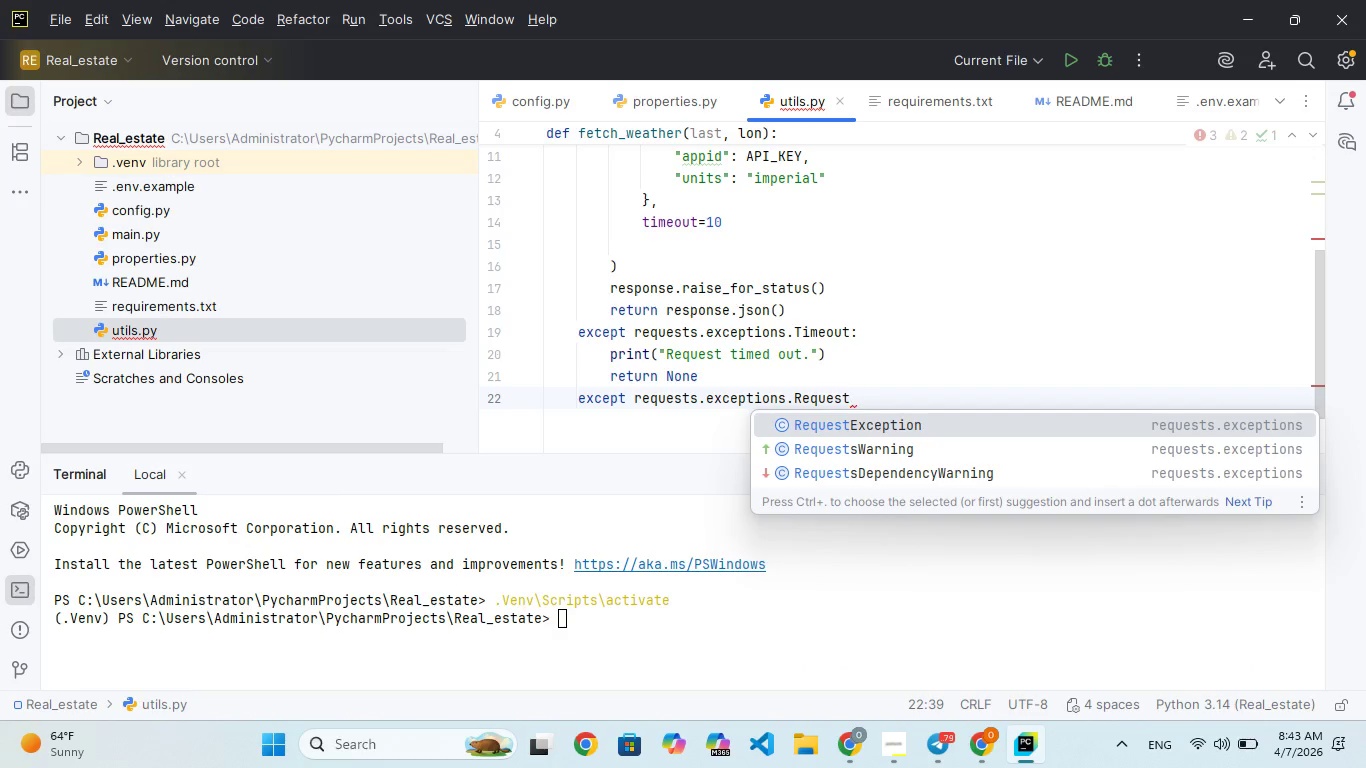 
hold_key(key=CapsLock, duration=0.38)
 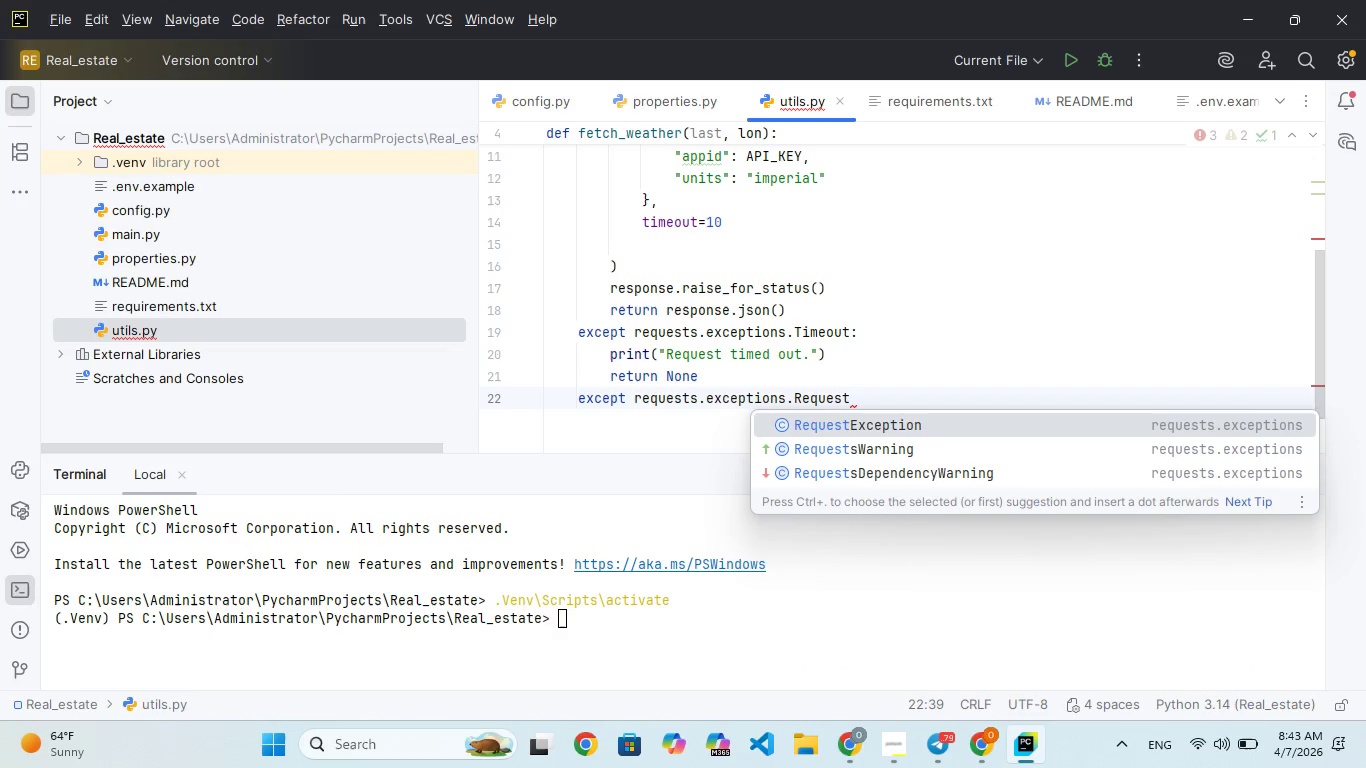 
key(Enter)
 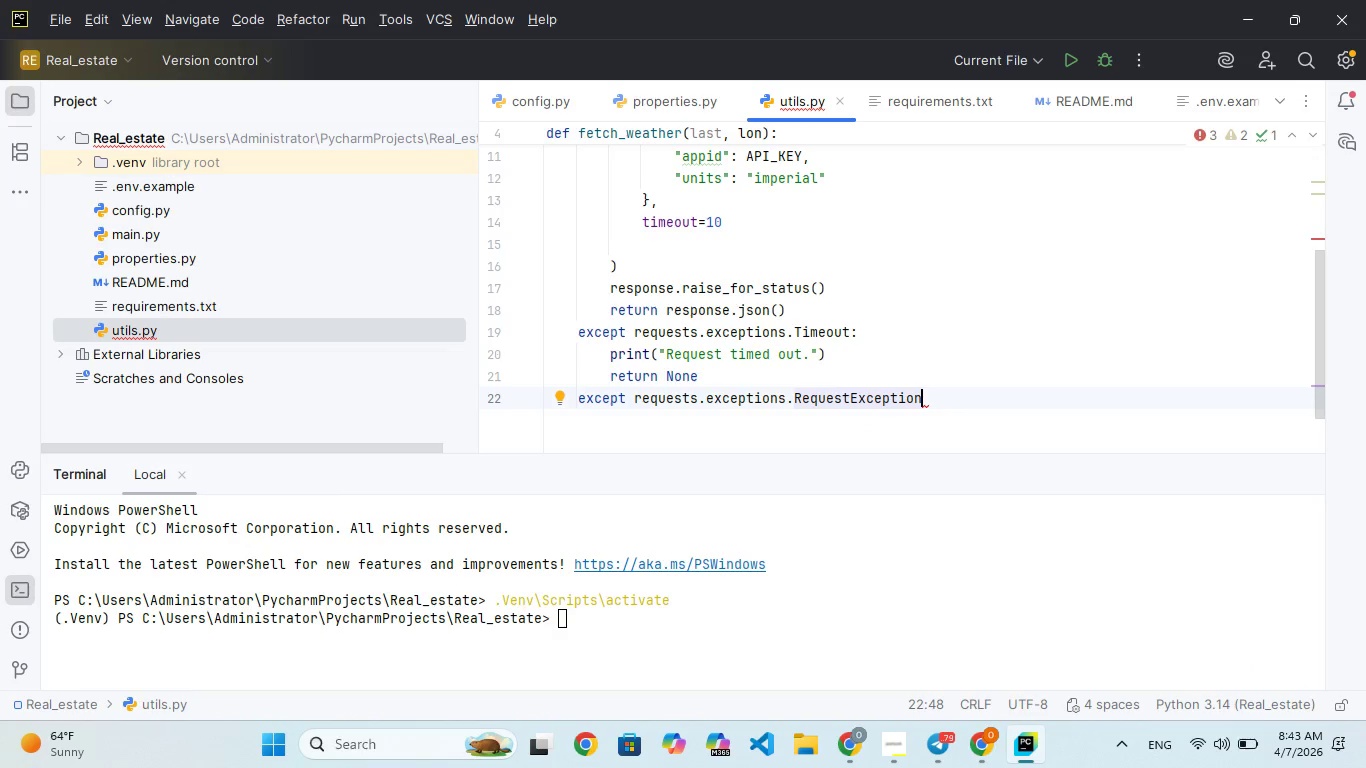 
type( ASE:)
 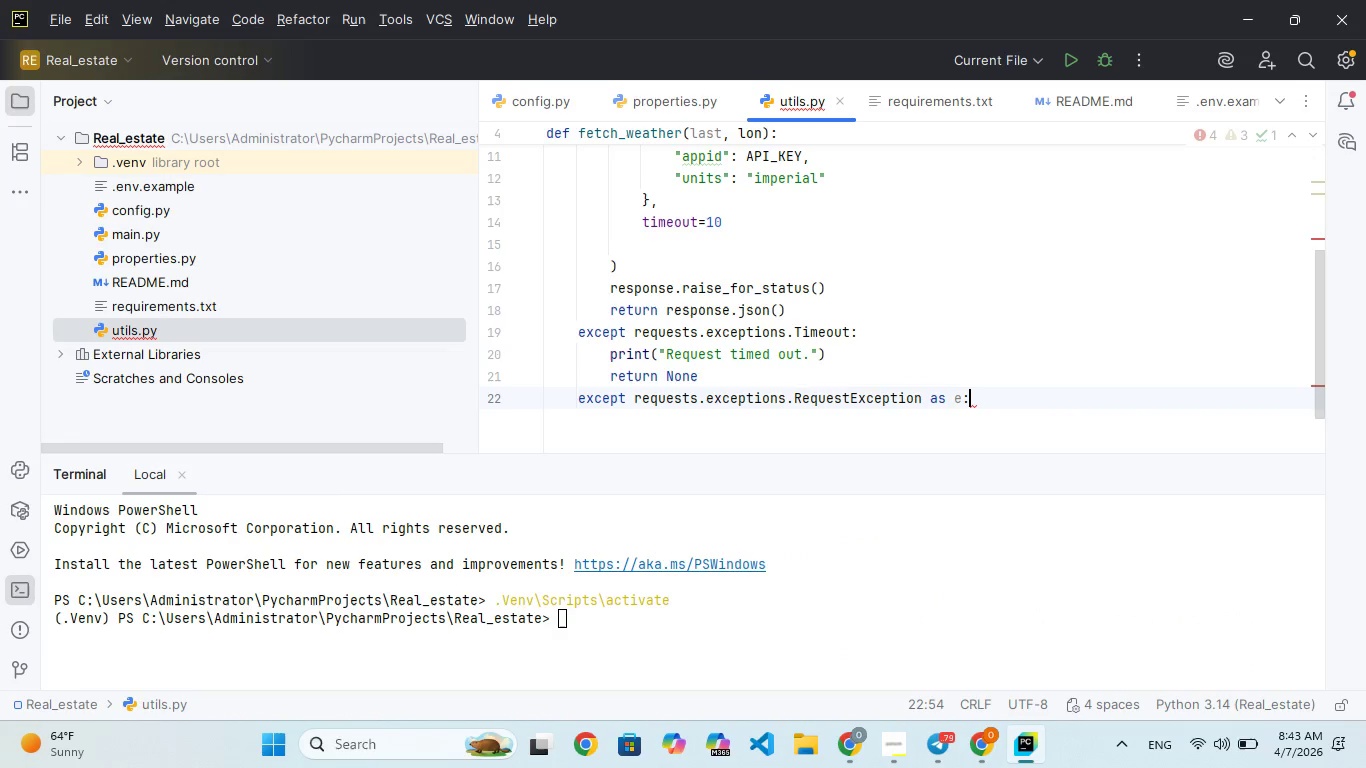 
wait(36.02)
 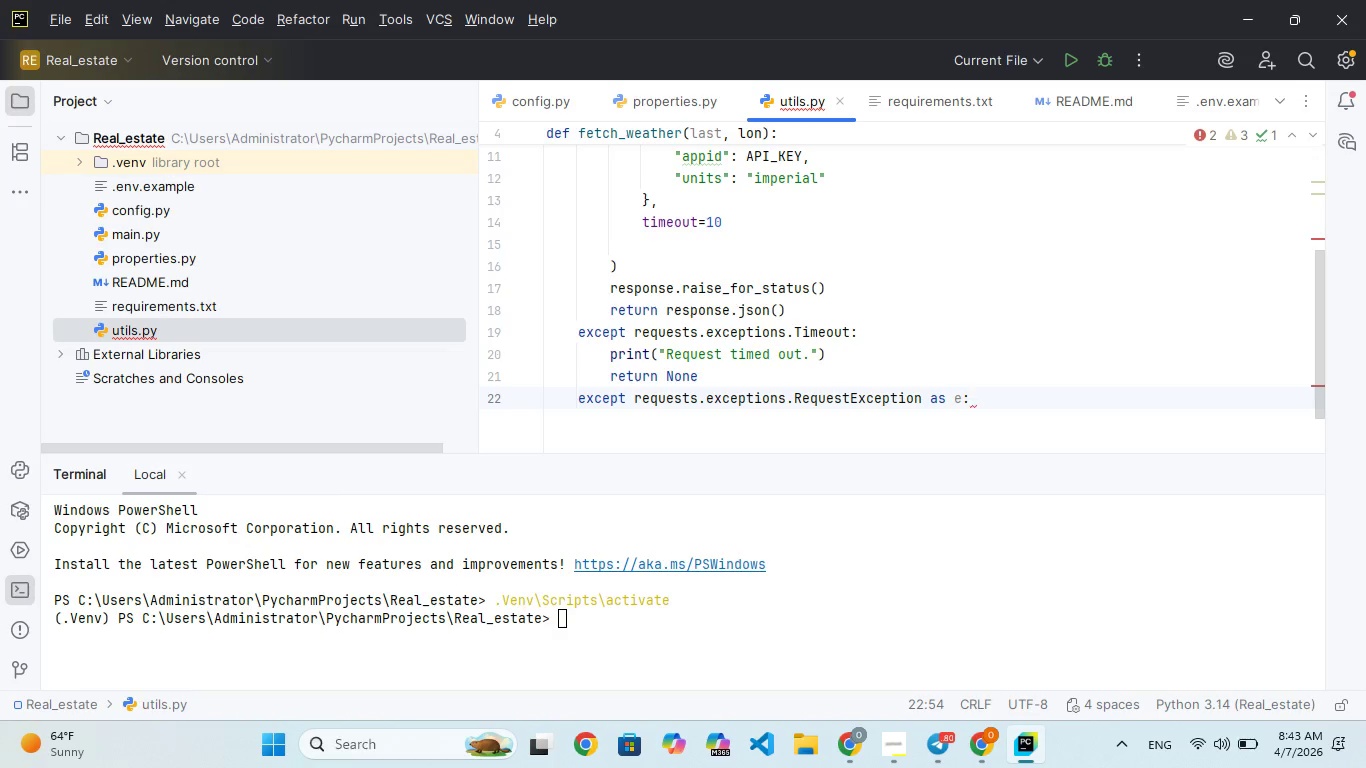 
key(Enter)
 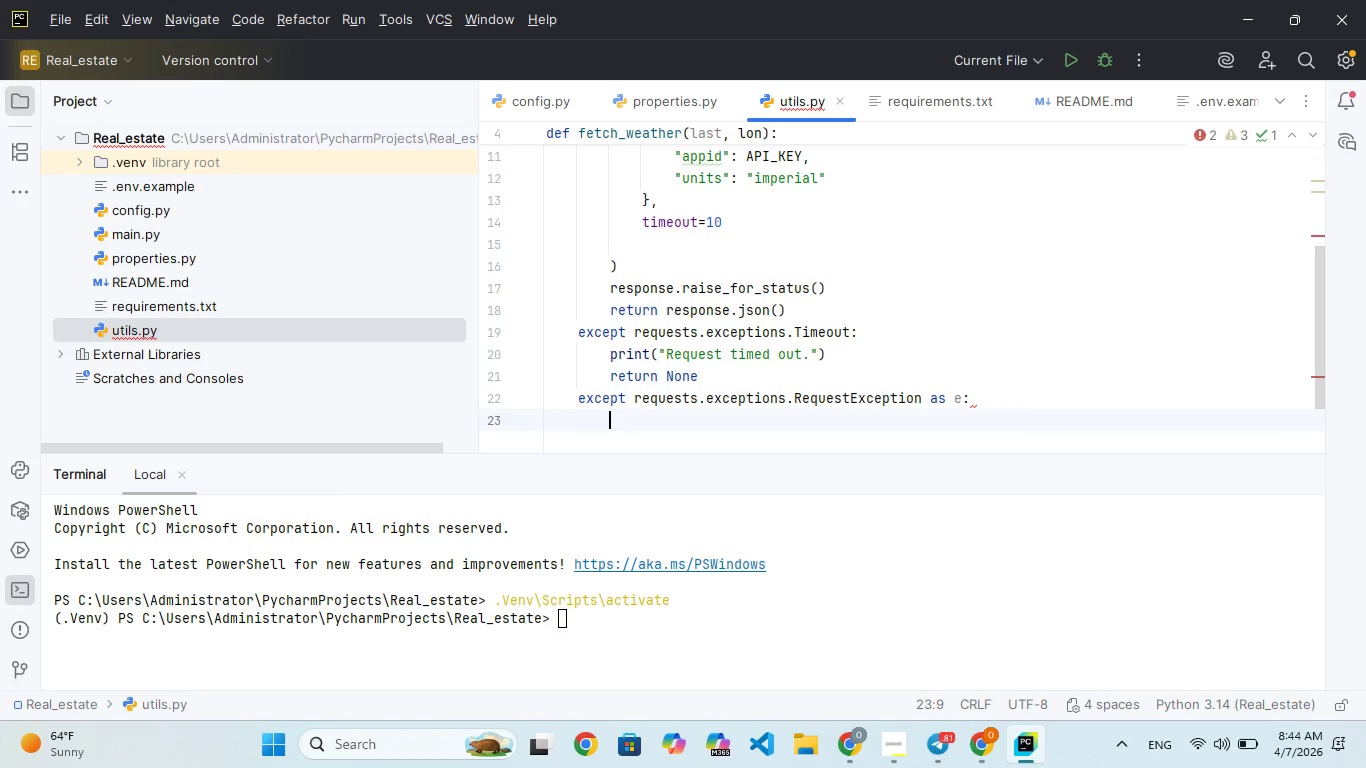 
type(PRIT)
 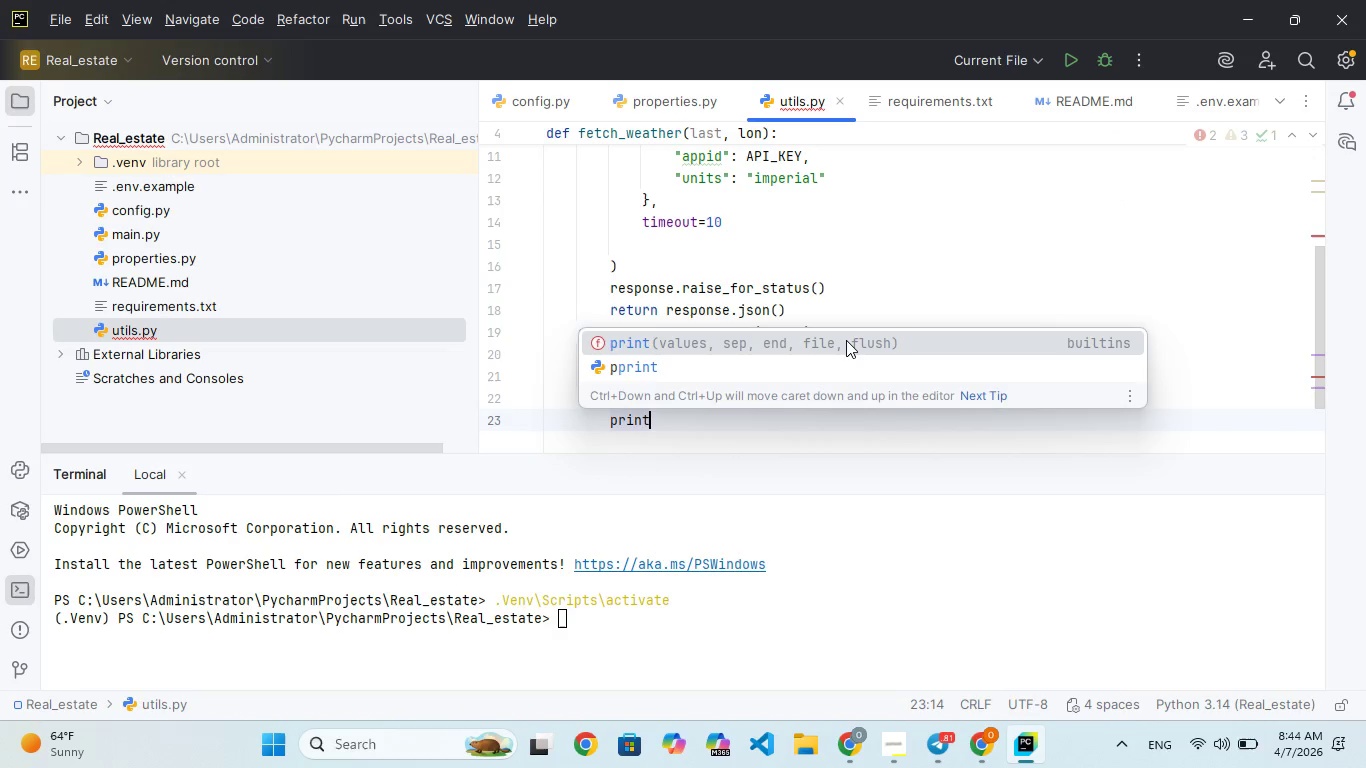 
hold_key(key=N, duration=0.36)
 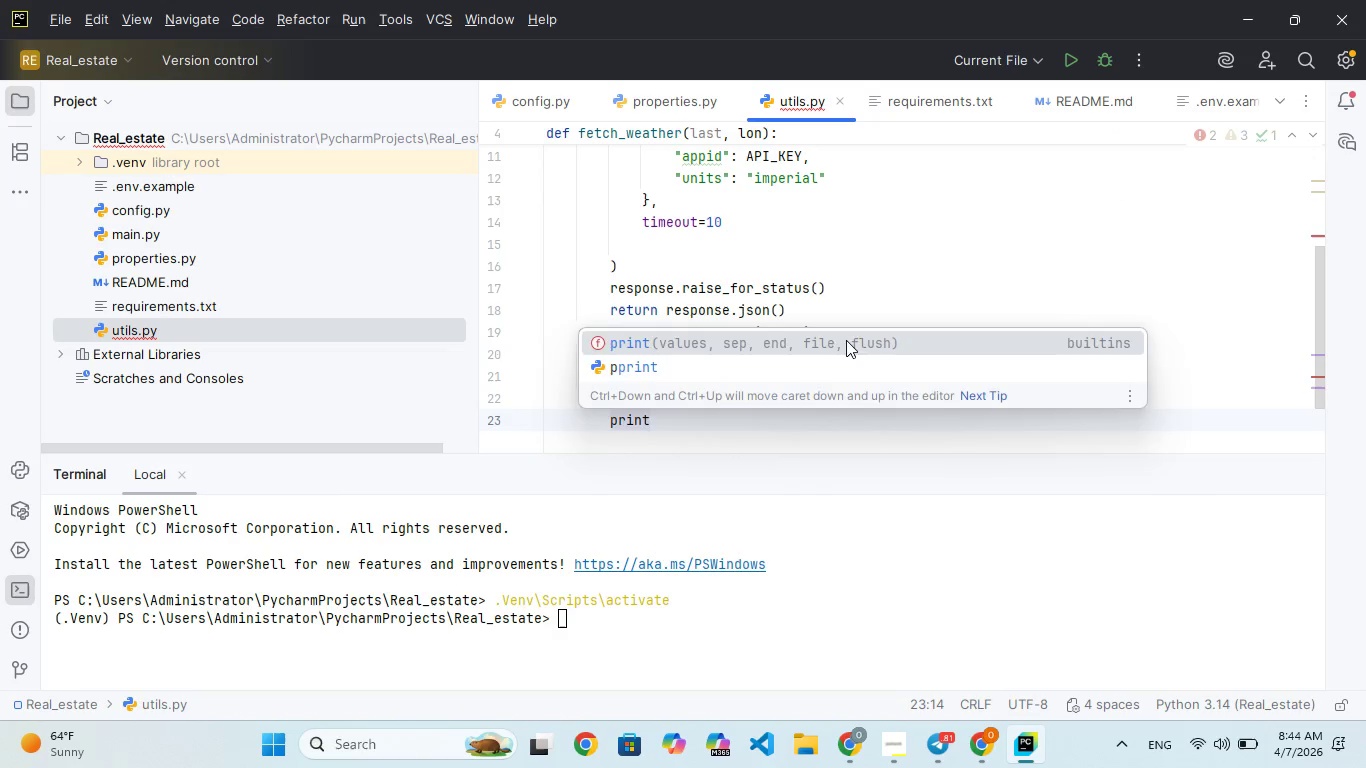 
key(Enter)
 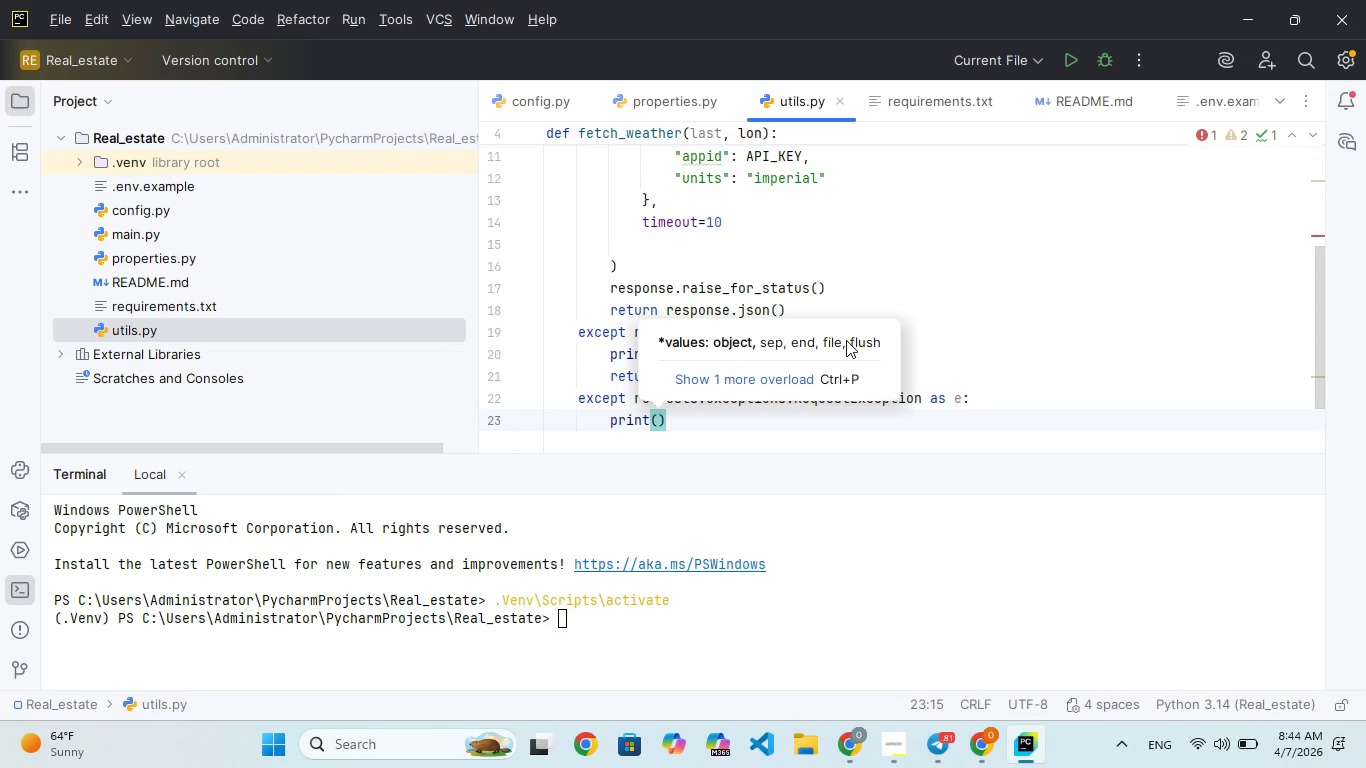 
key(F)
 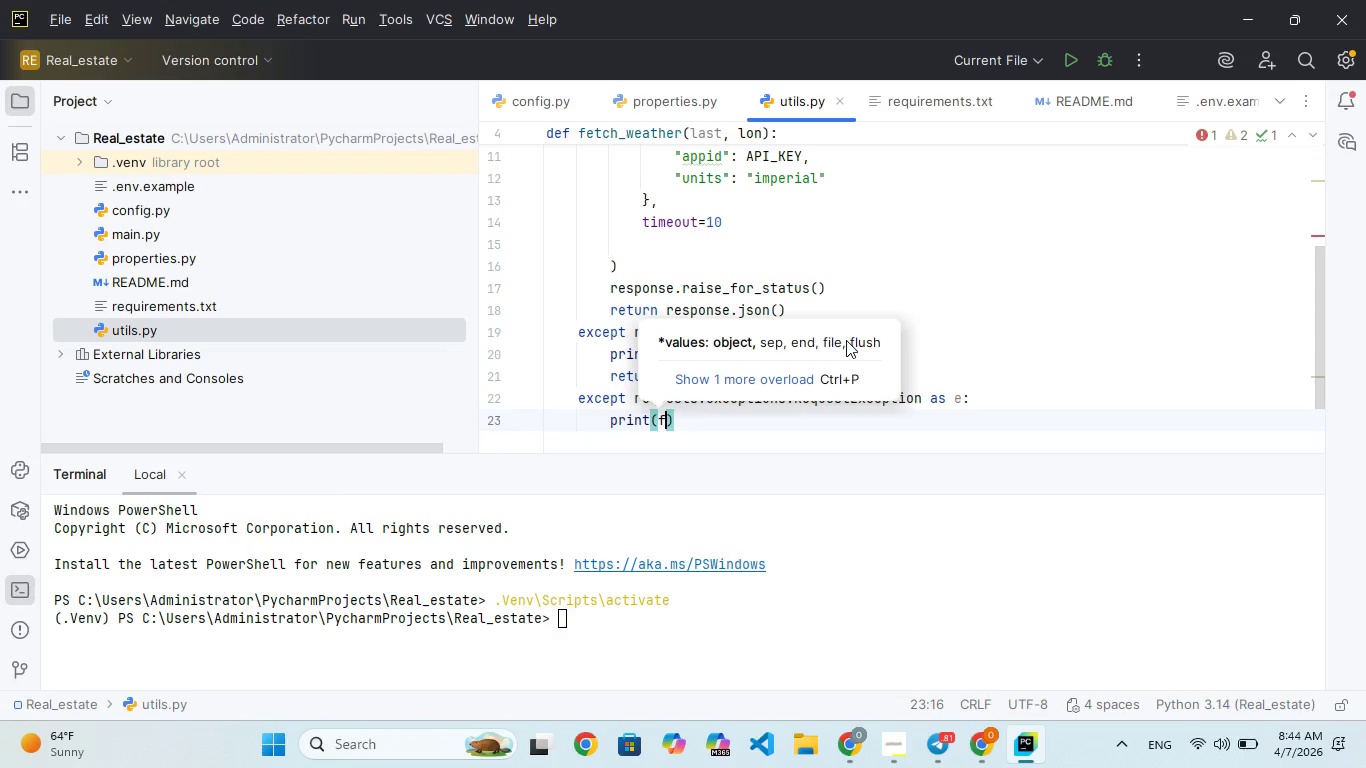 
key(Shift+Quote)
 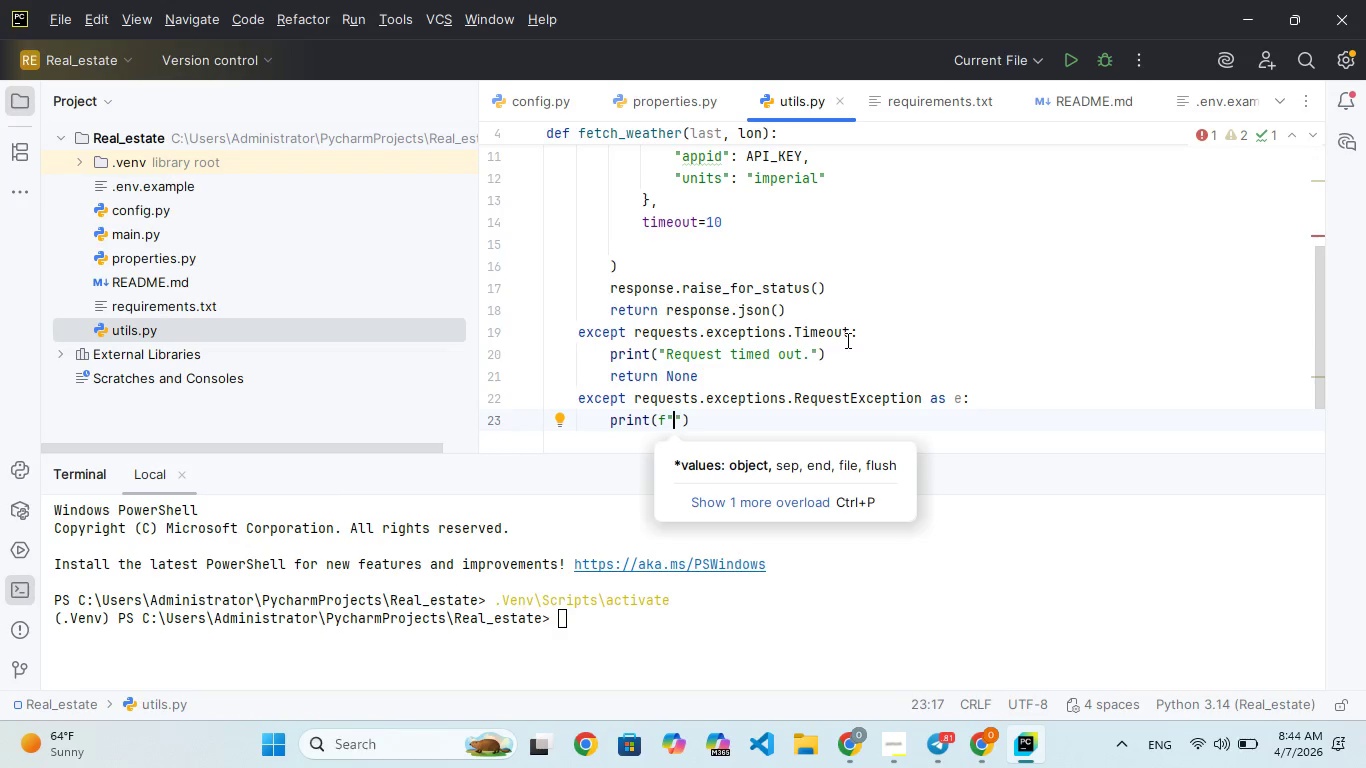 
key(CapsLock)
 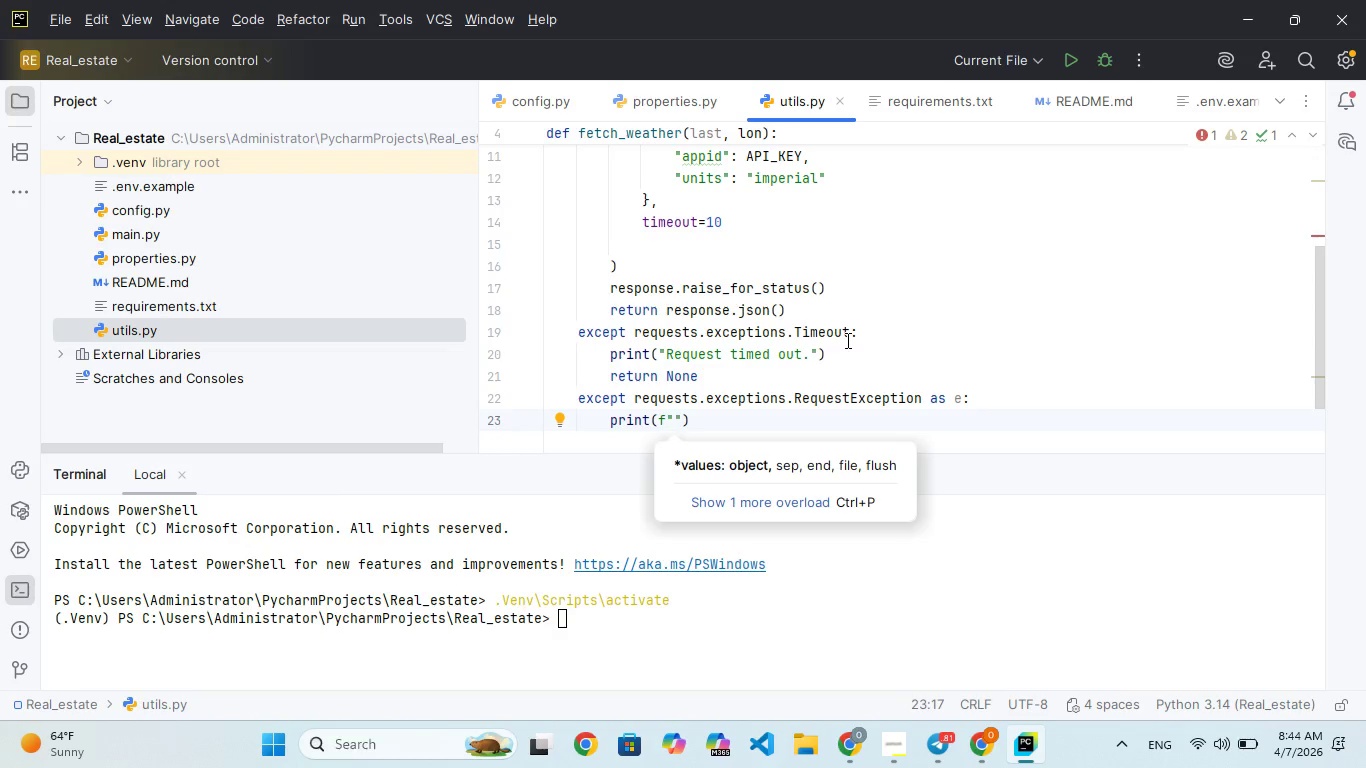 
type(AI Error: {e)
 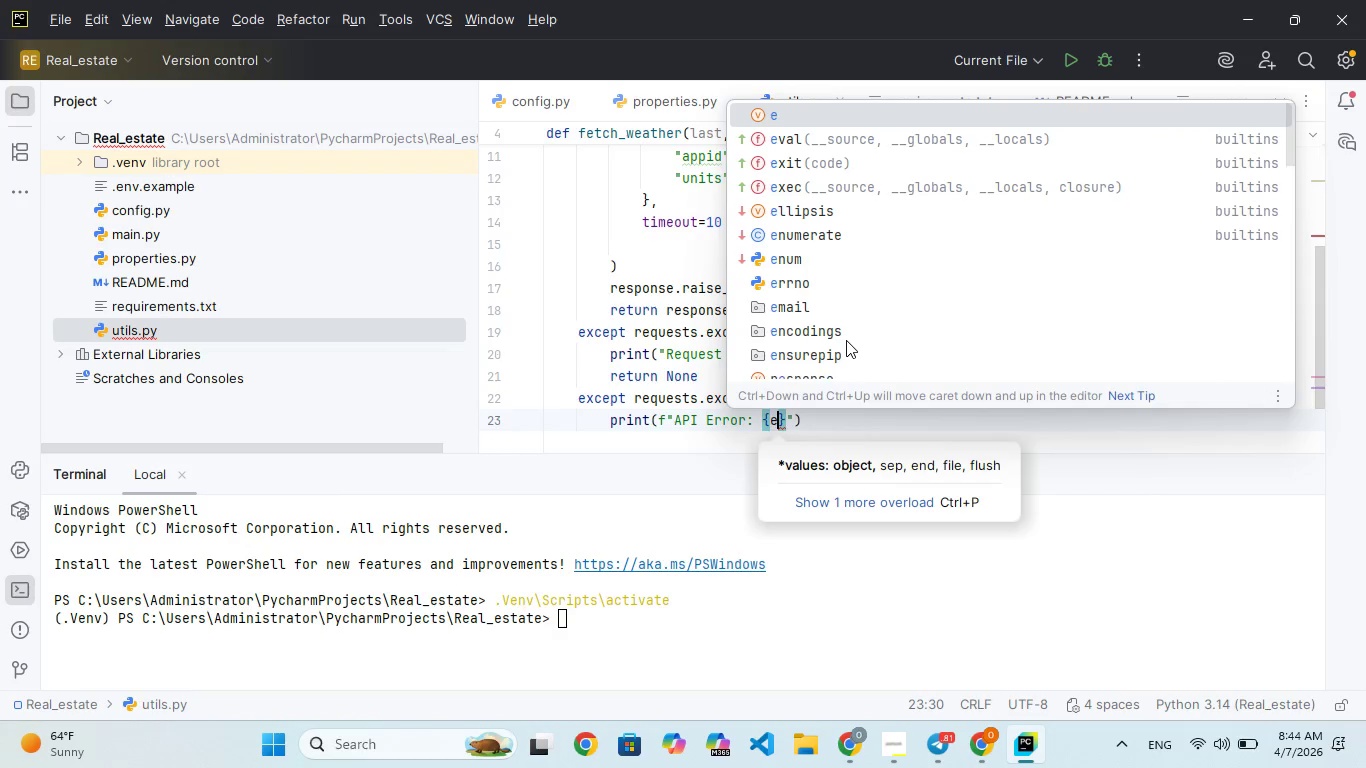 
hold_key(key=P, duration=0.31)
 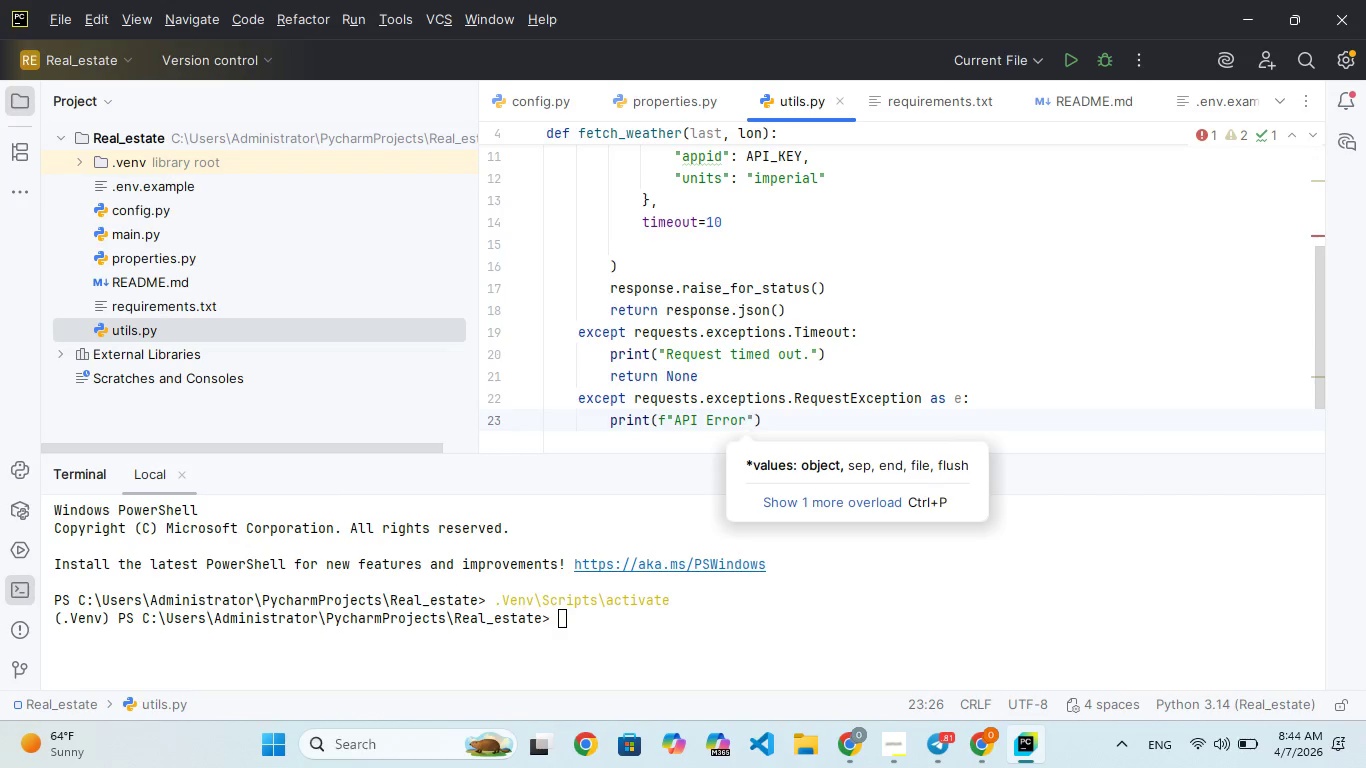 
key(ArrowRight)
 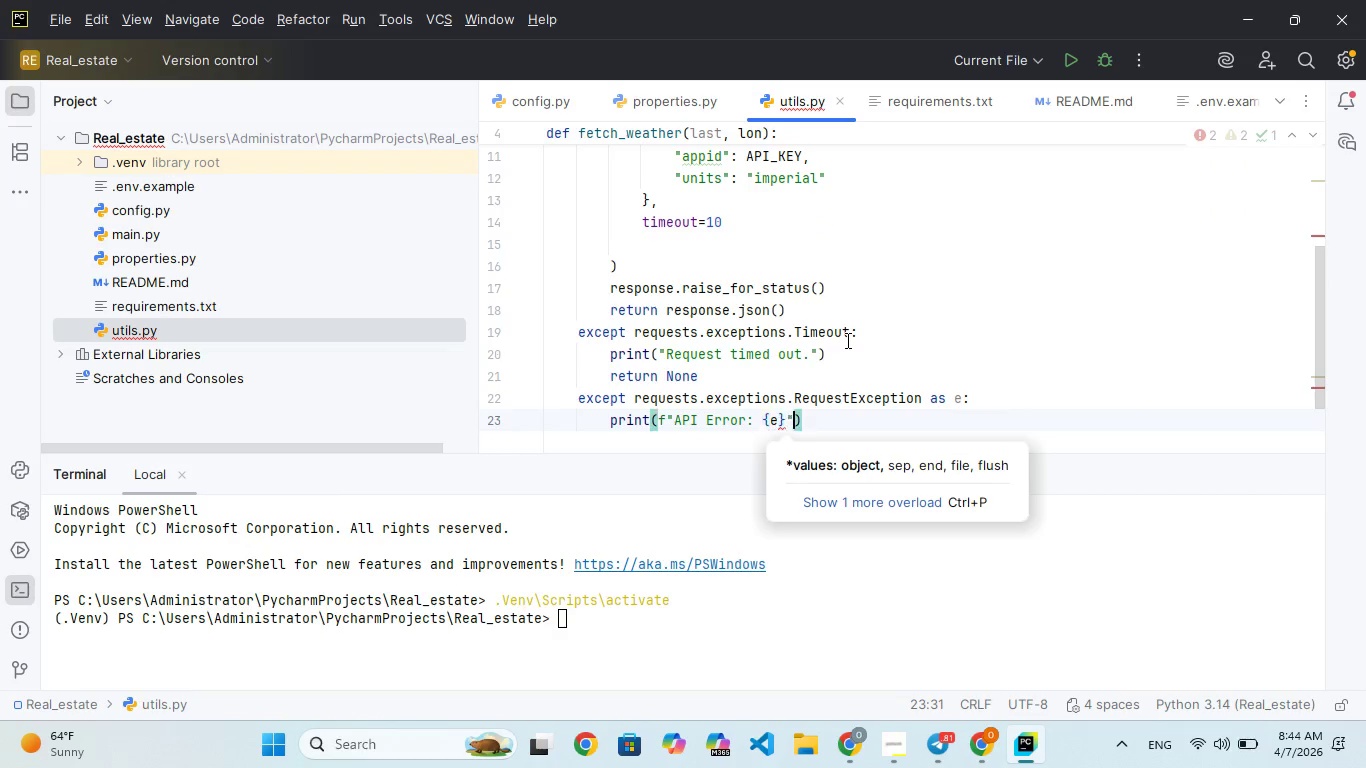 
key(ArrowRight)
 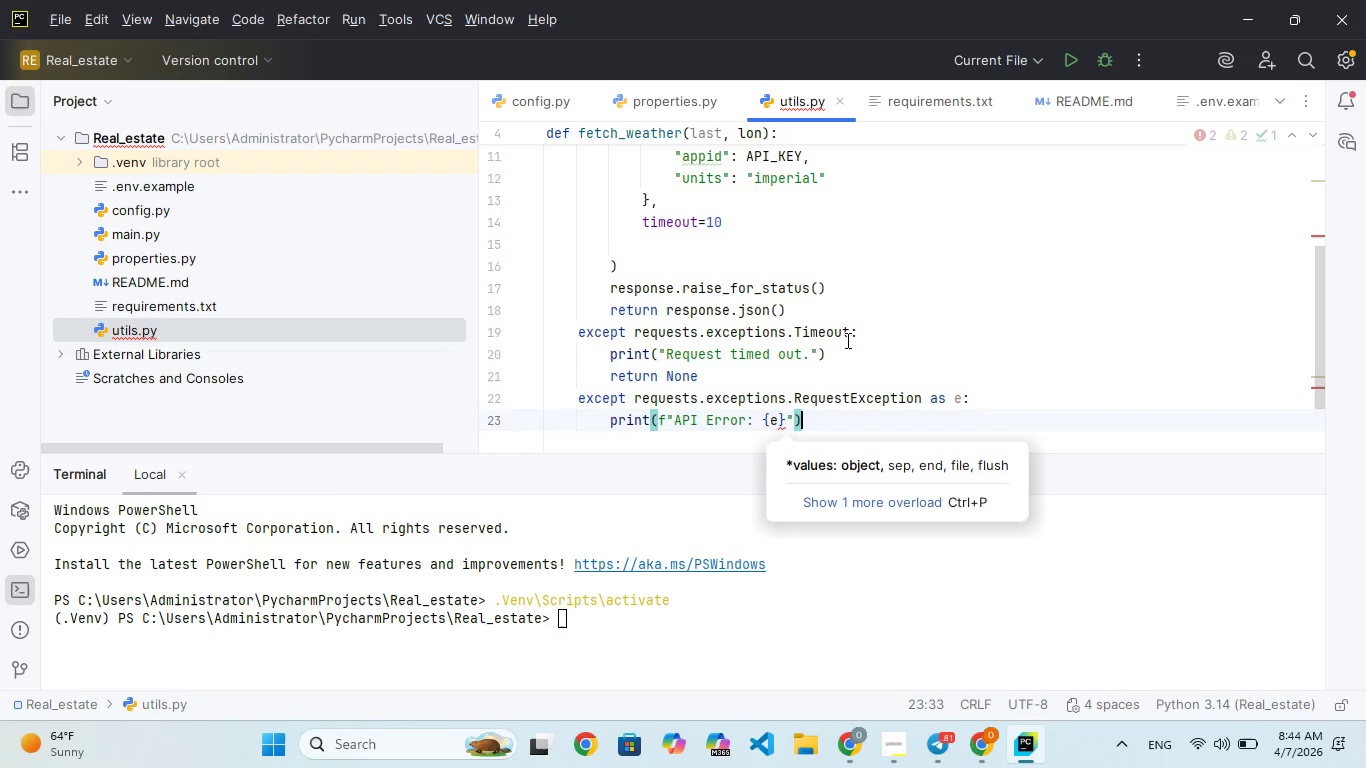 
key(ArrowRight)
 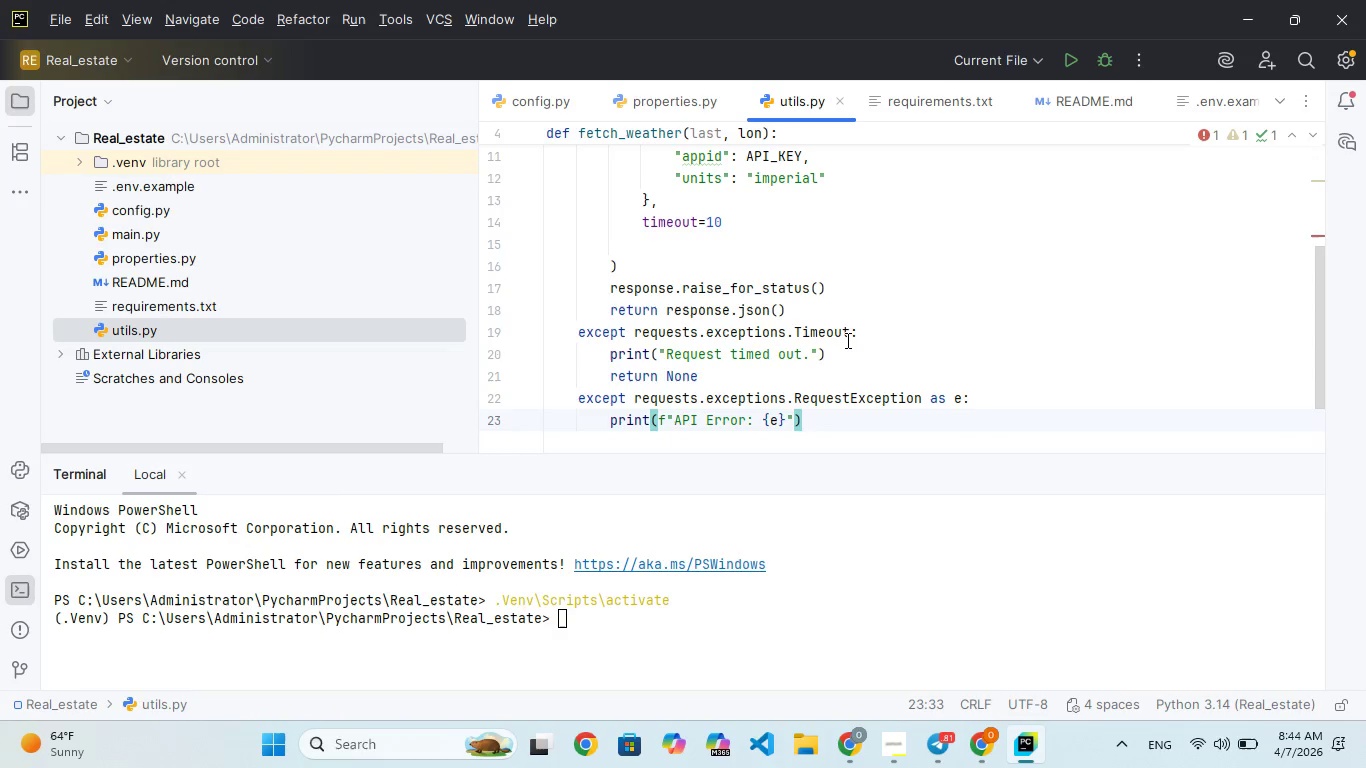 
wait(5.31)
 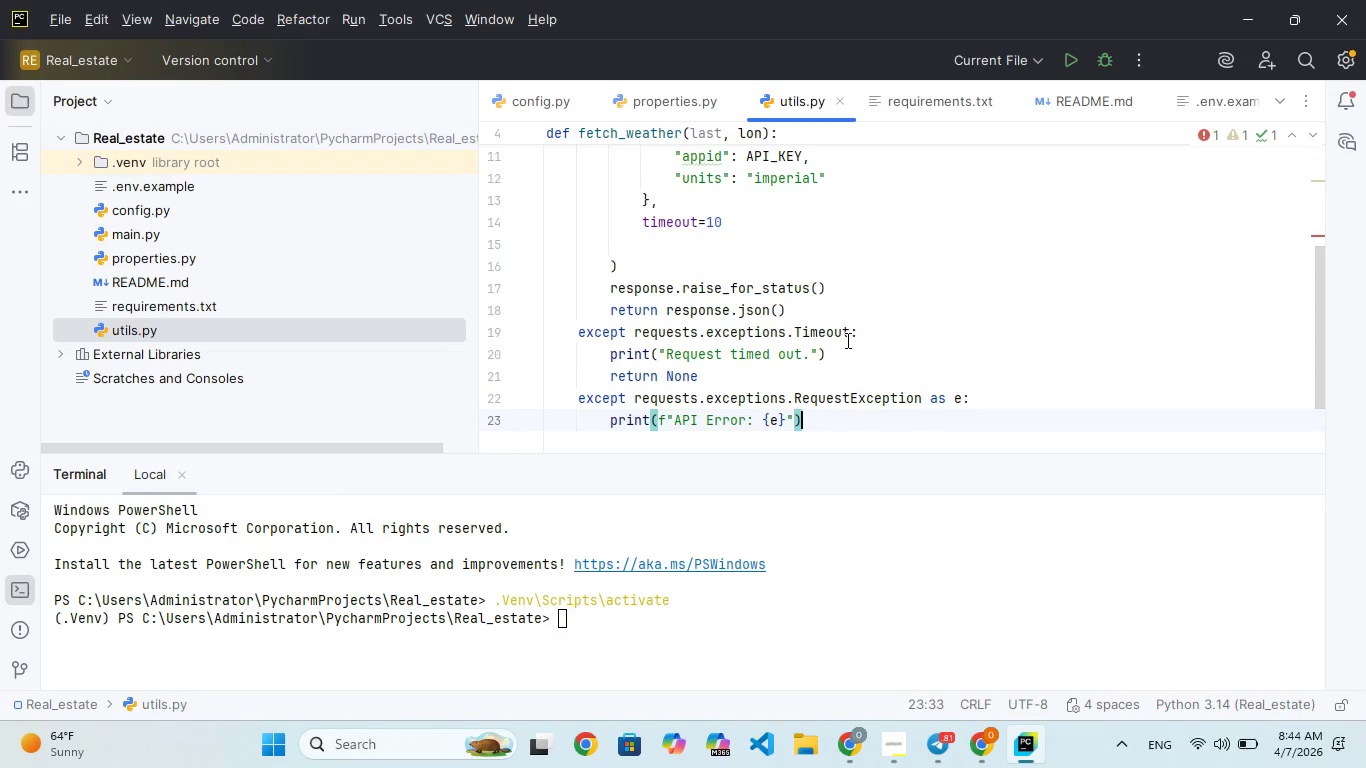 
key(Enter)
 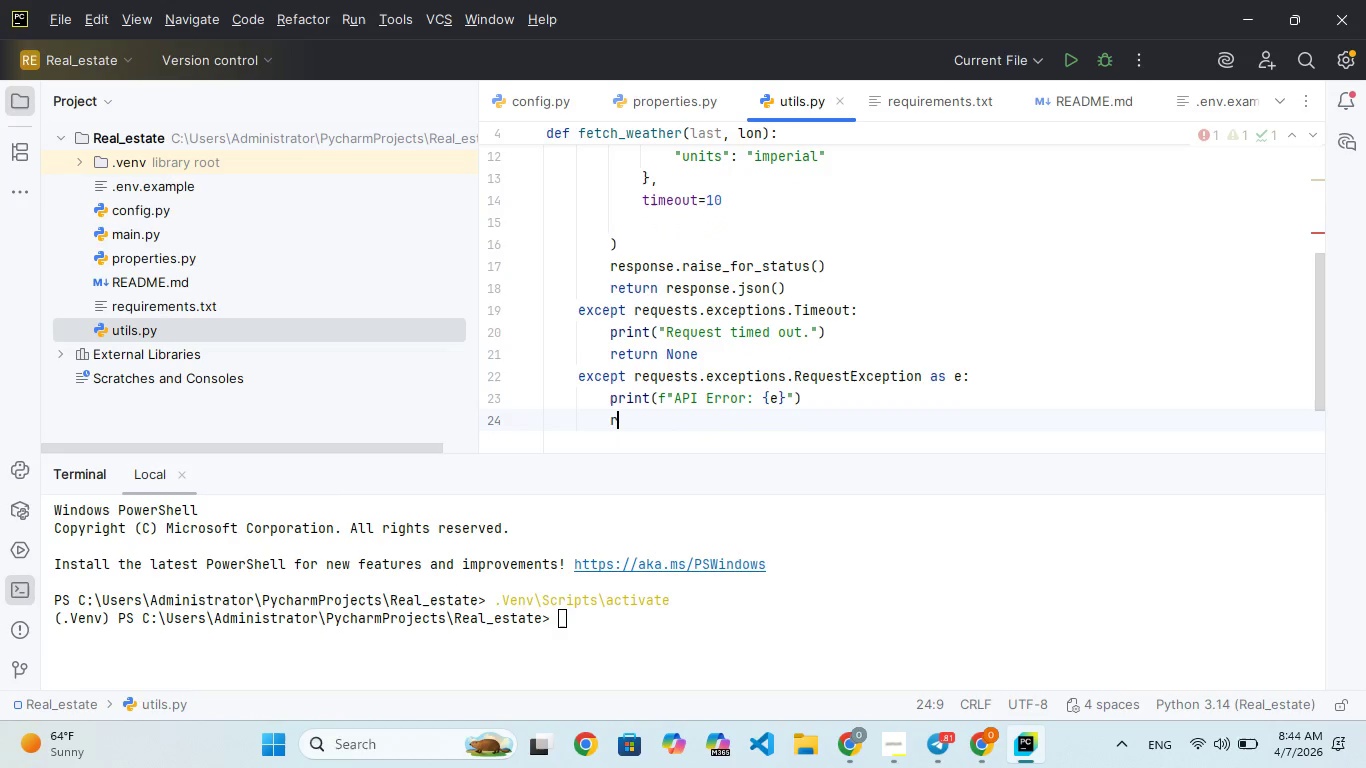 
type(return None)
 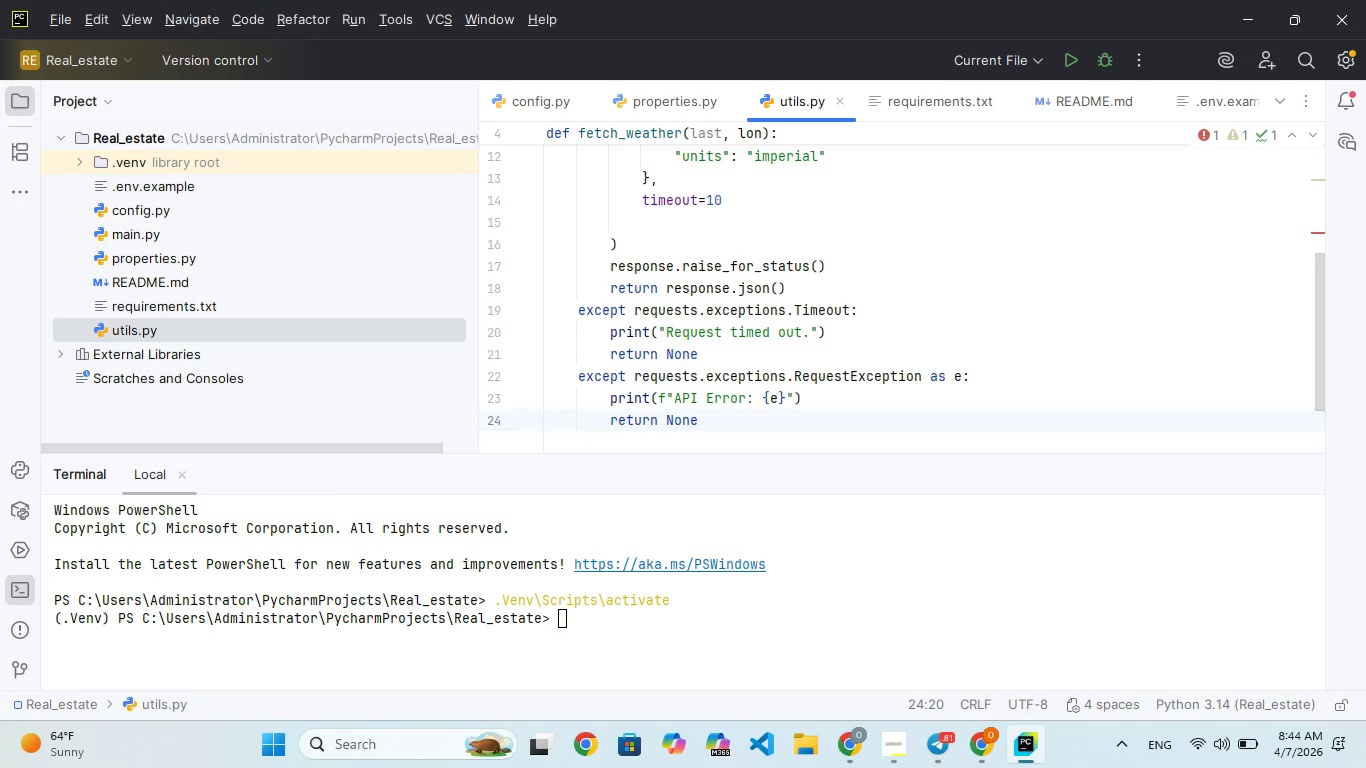 
key(Enter)
 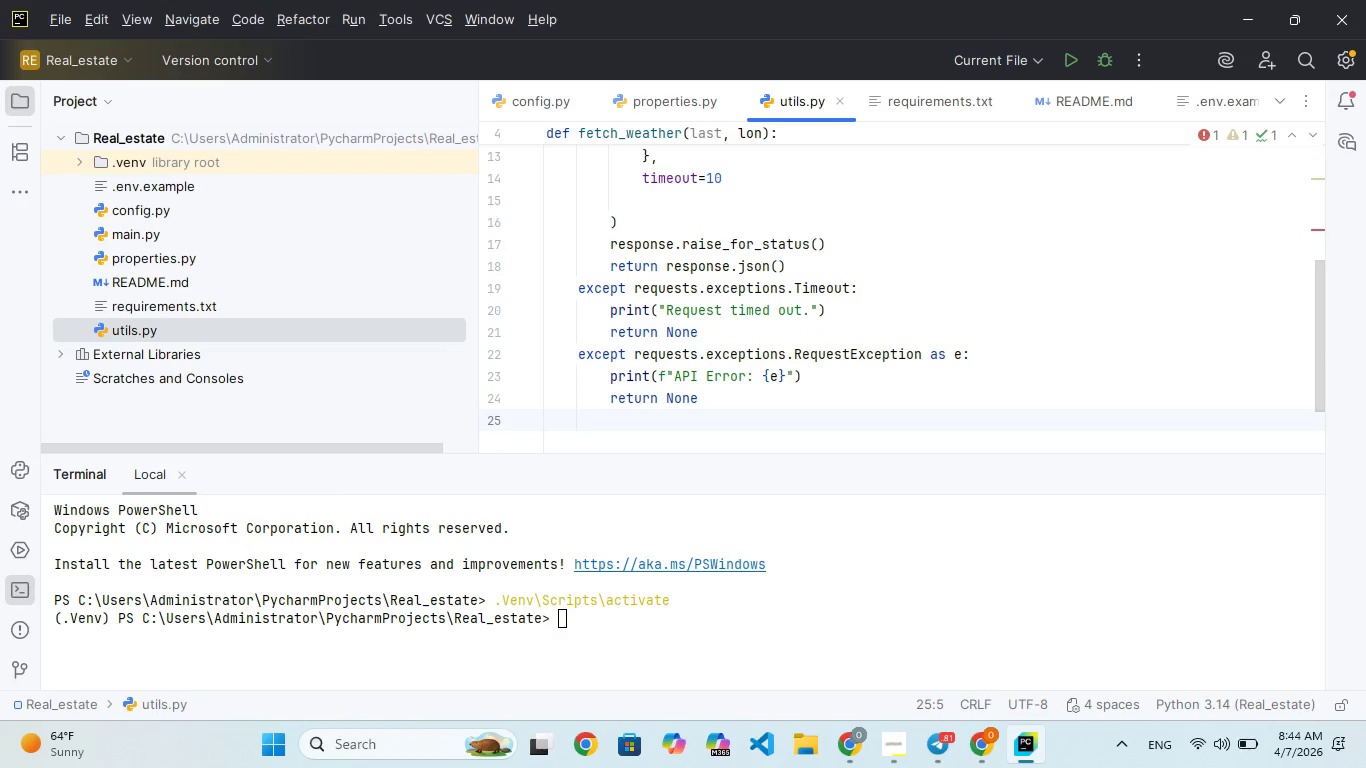 
key(Enter)
 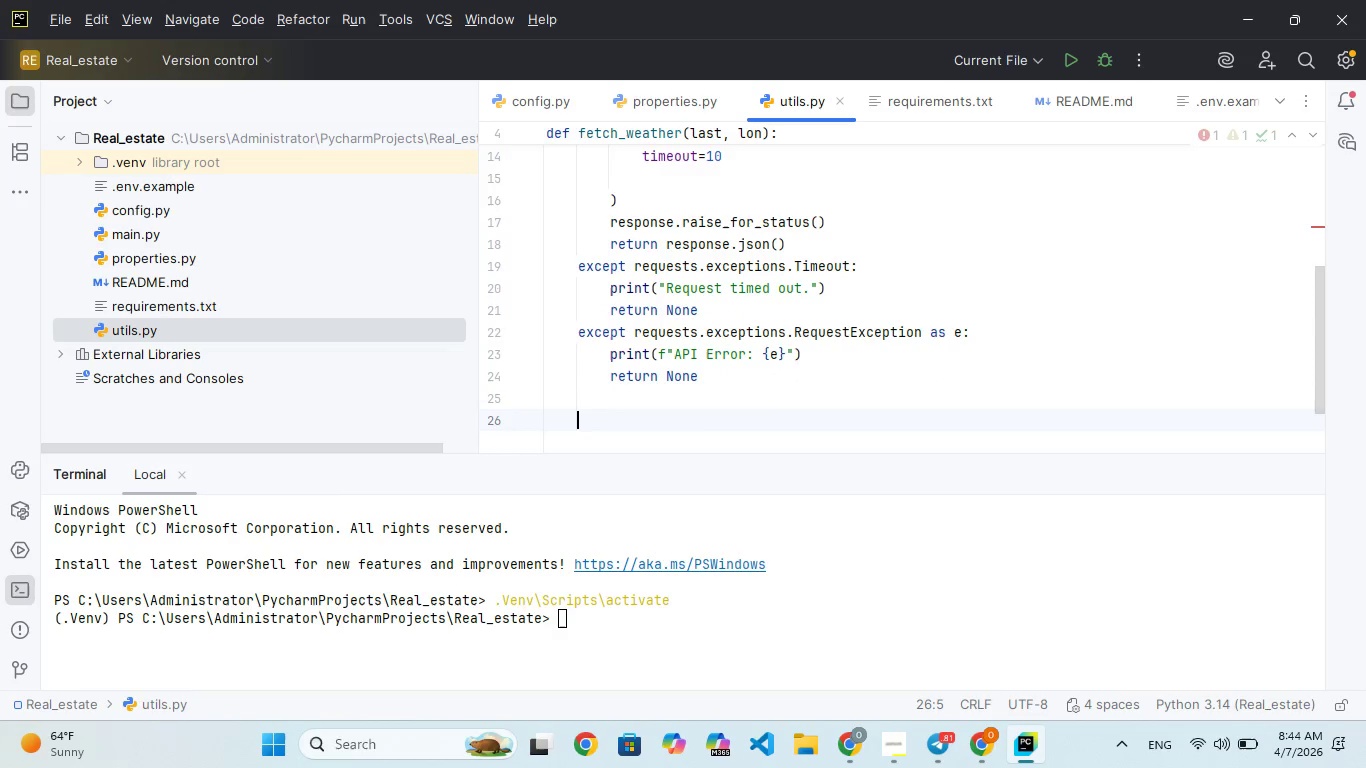 
key(Backspace)
 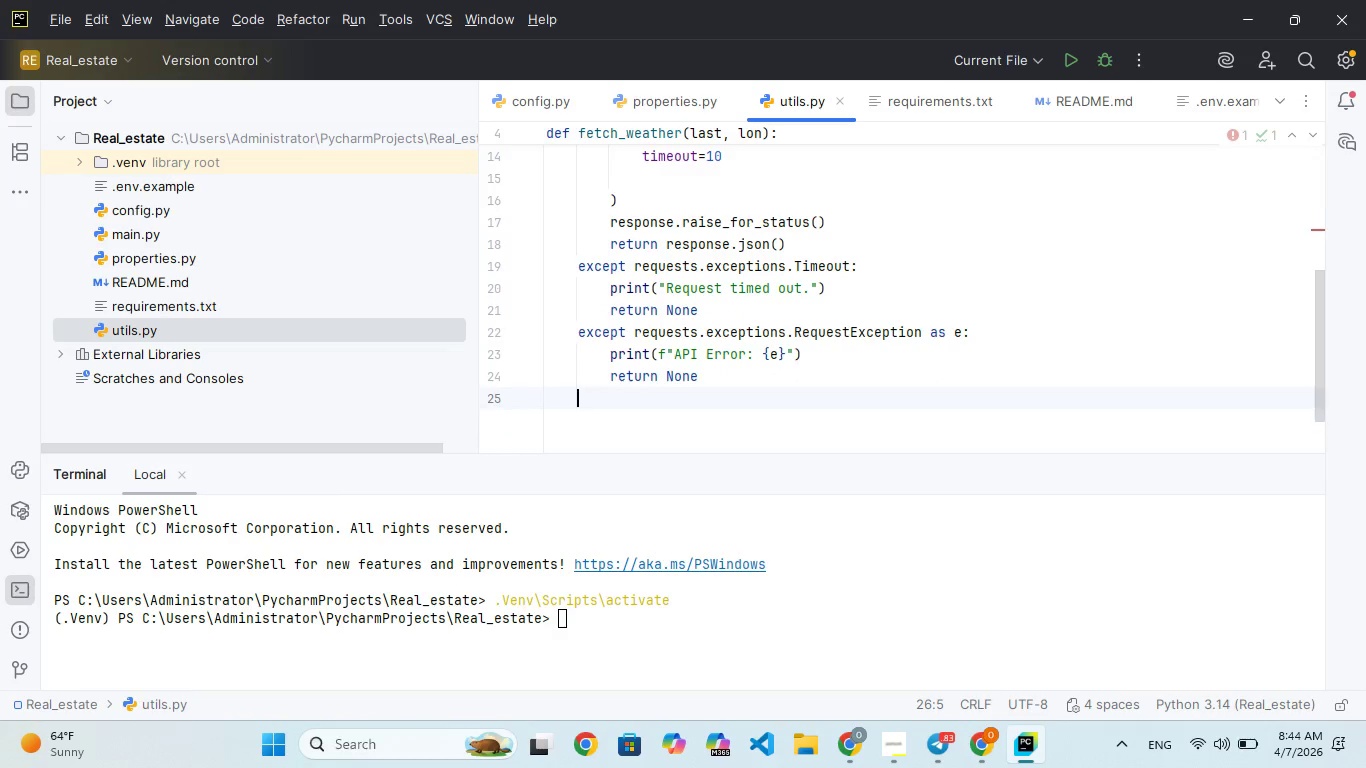 
key(Backspace)
 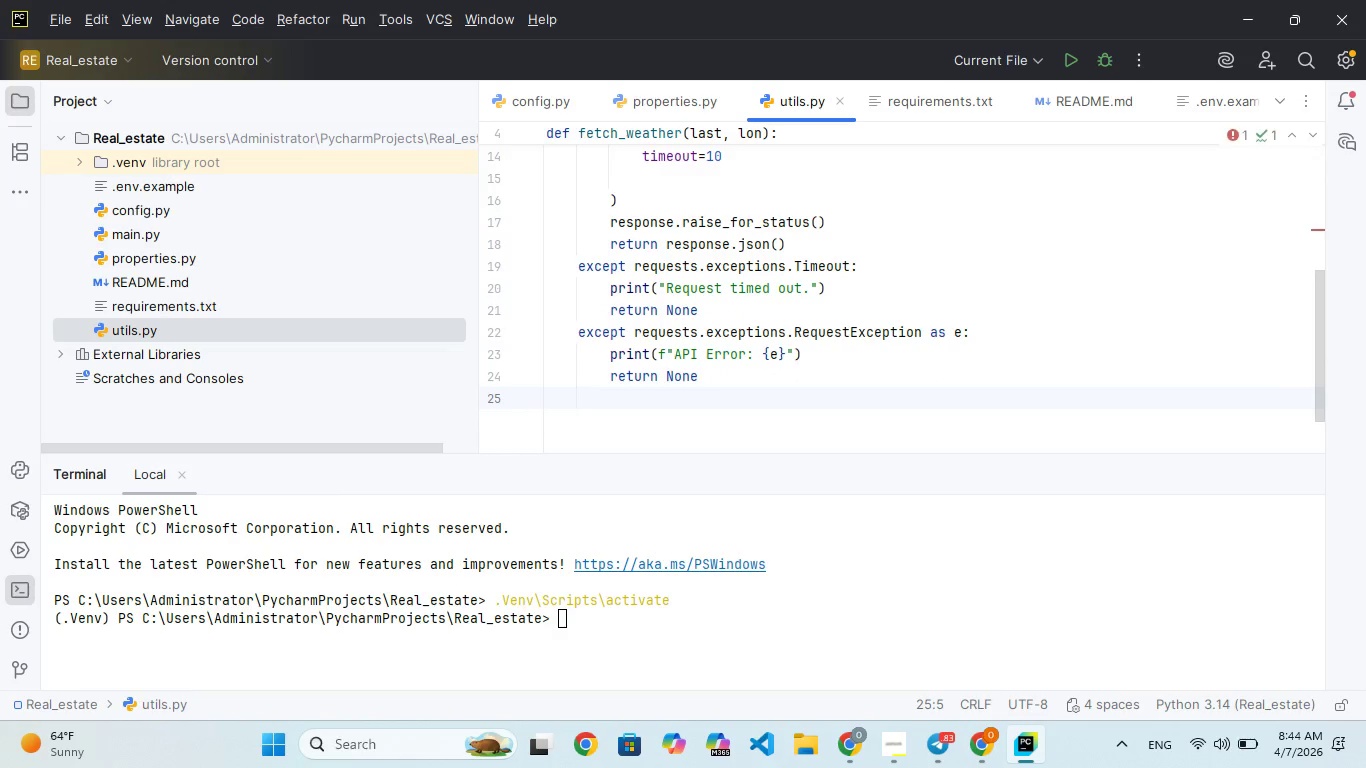 
key(Enter)
 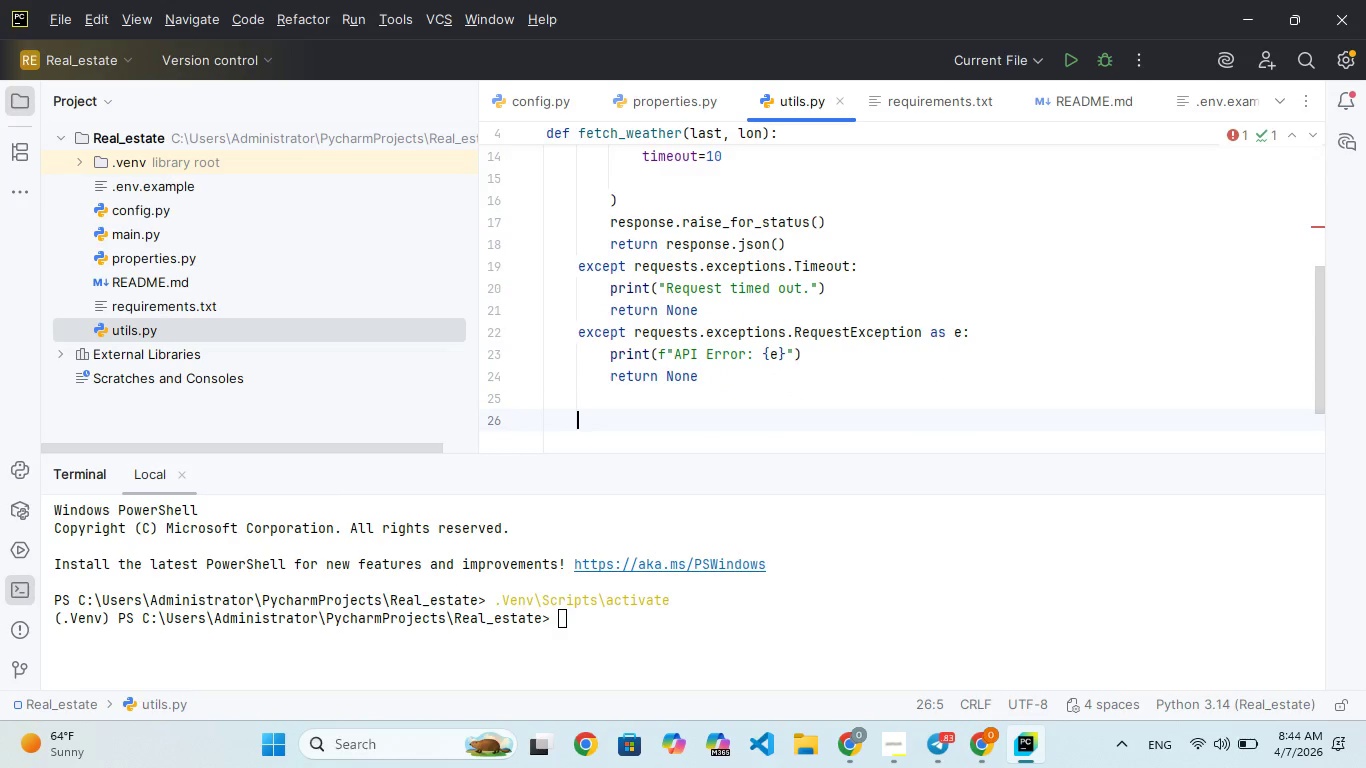 
key(Backspace)
 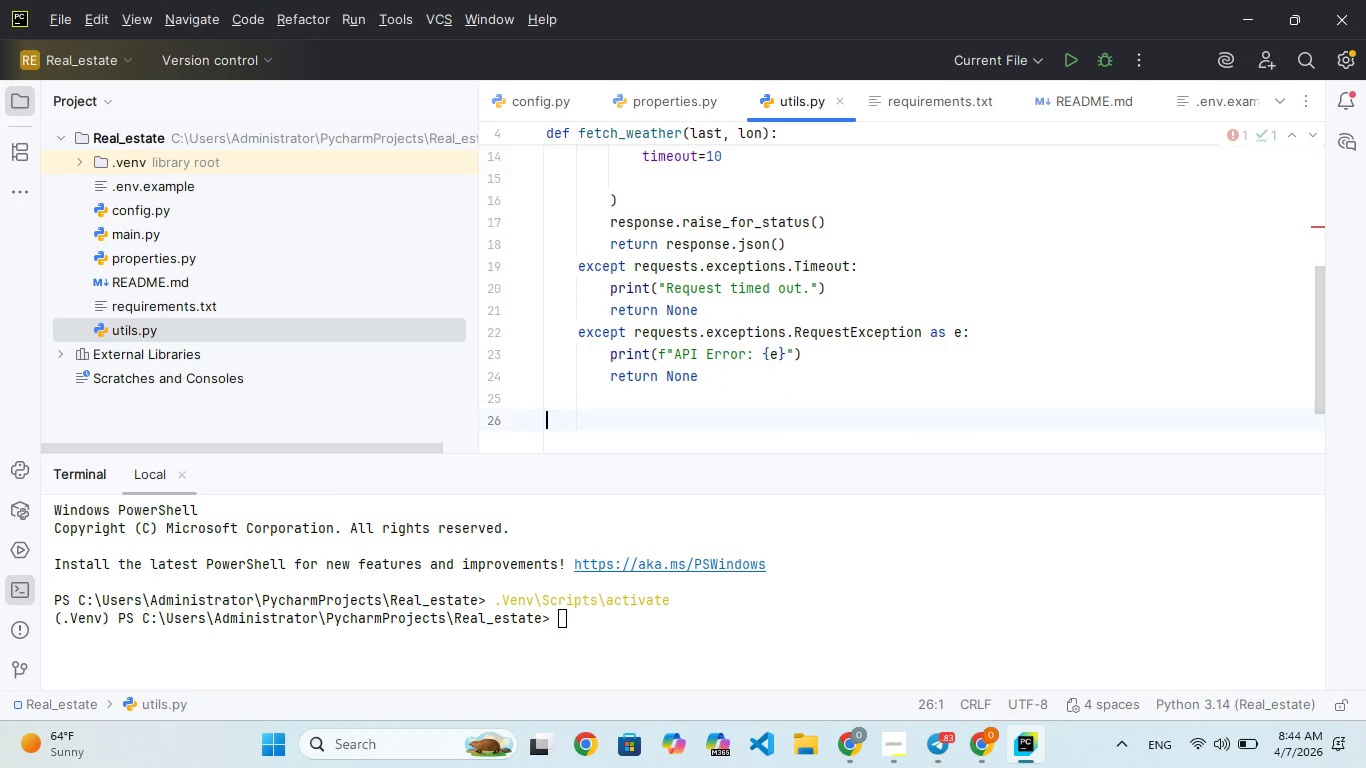 
key(Enter)
 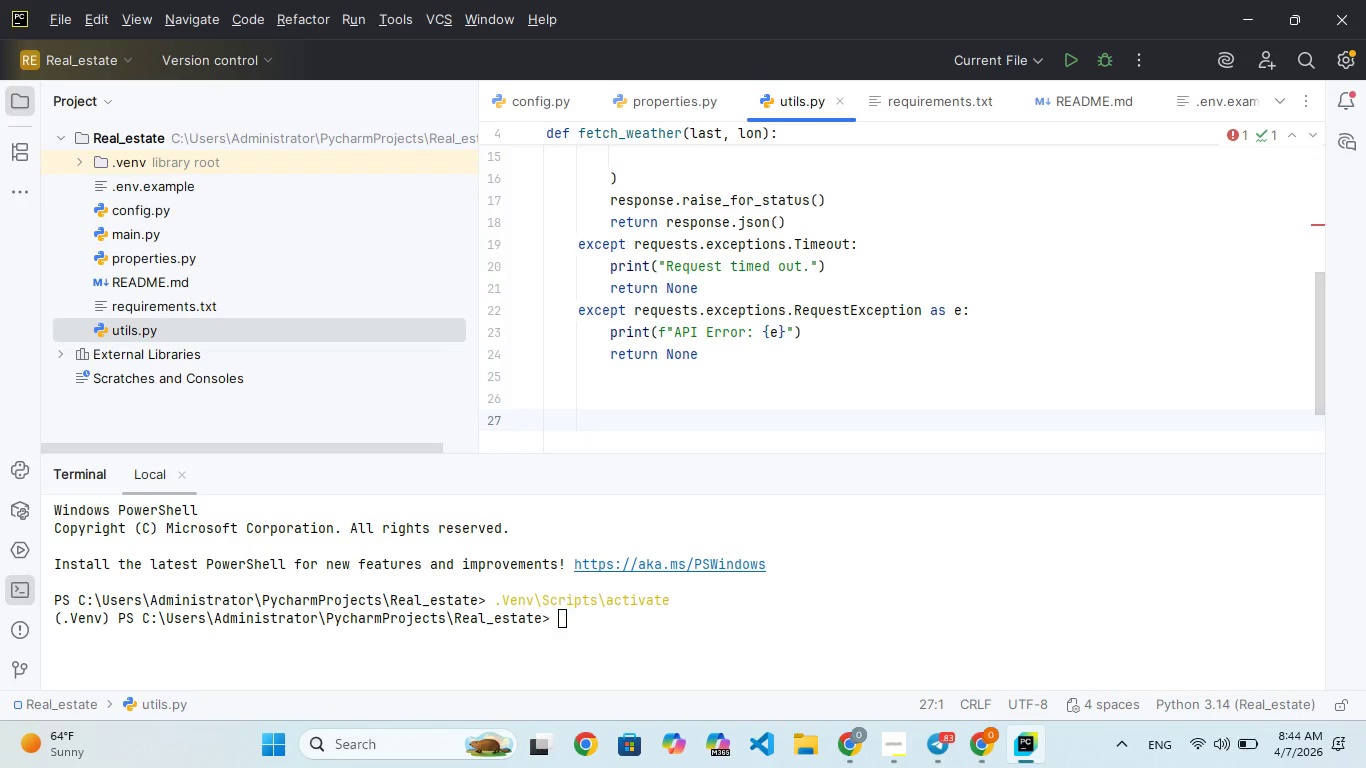 
type(def assess_weathr(data)
 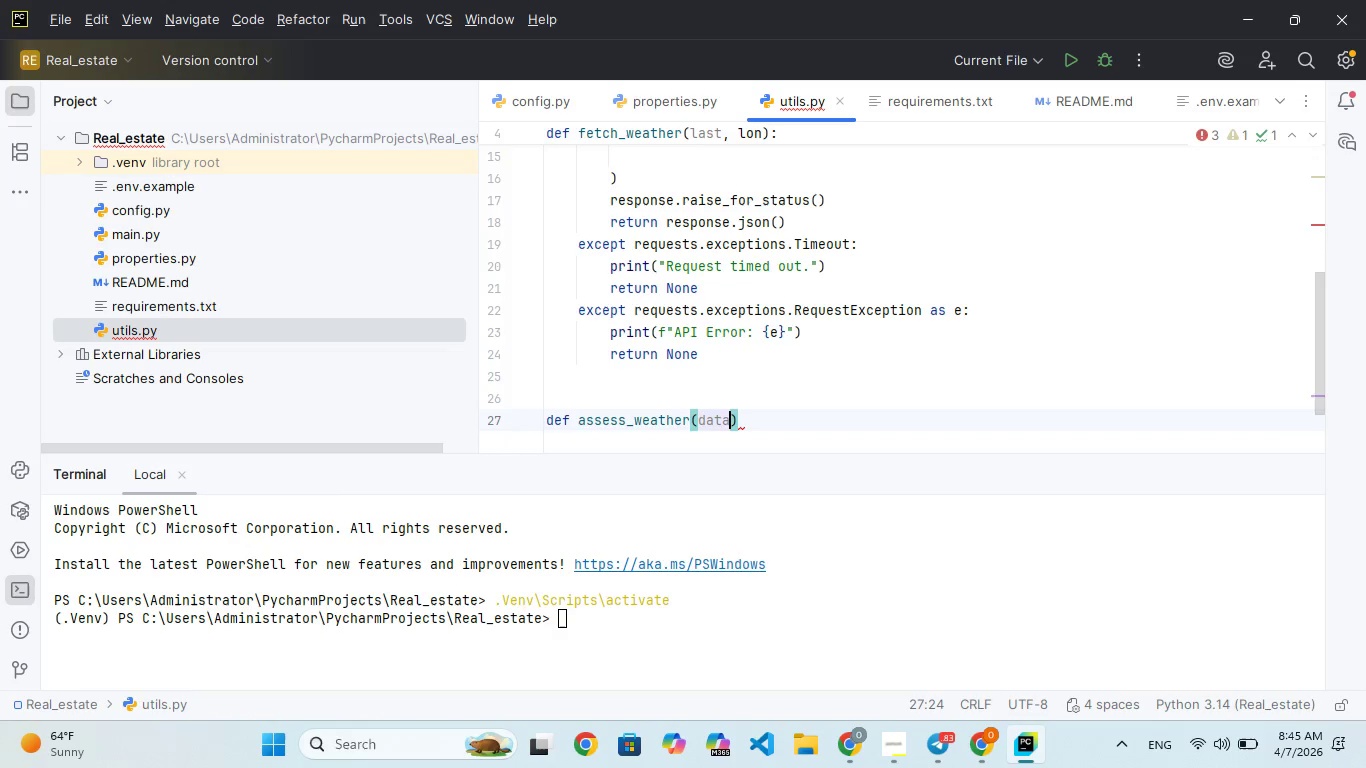 
key(ArrowRight)
 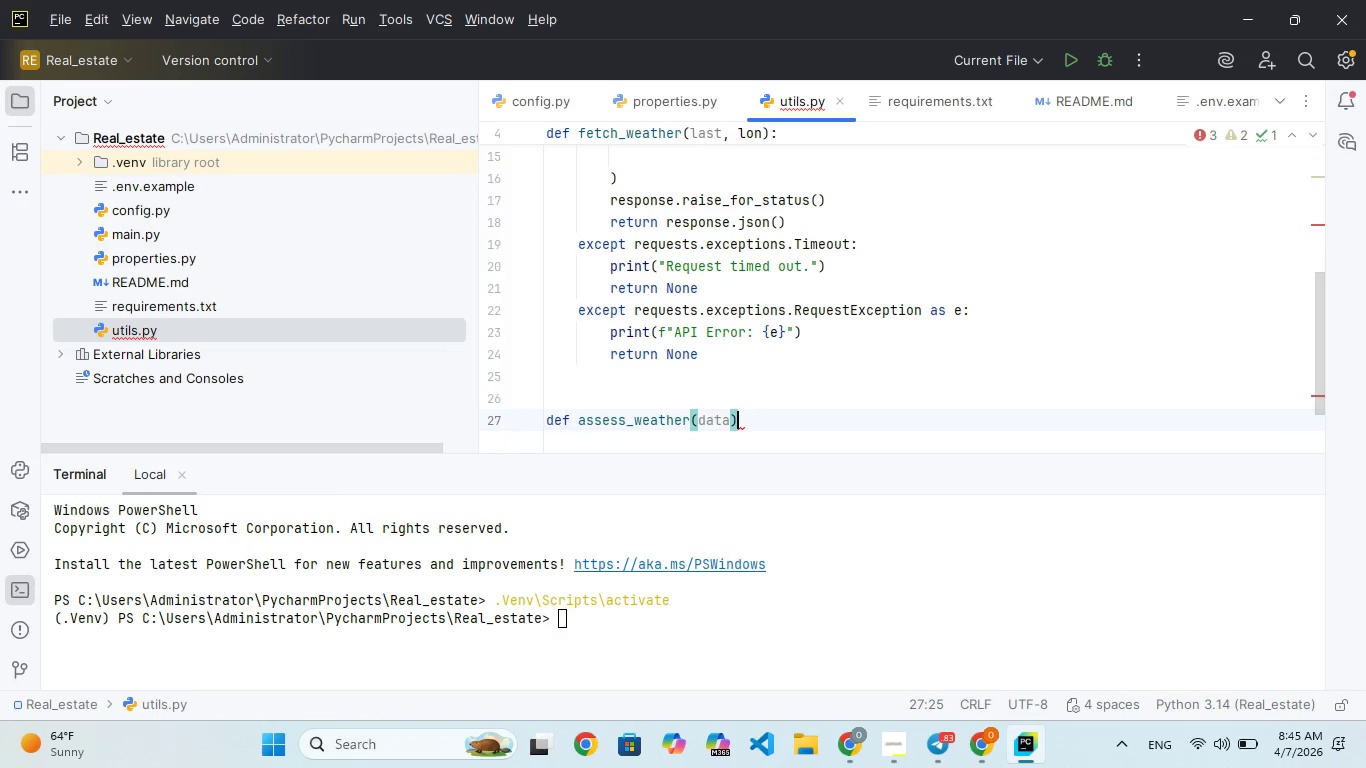 
key(Shift+Semicolon)
 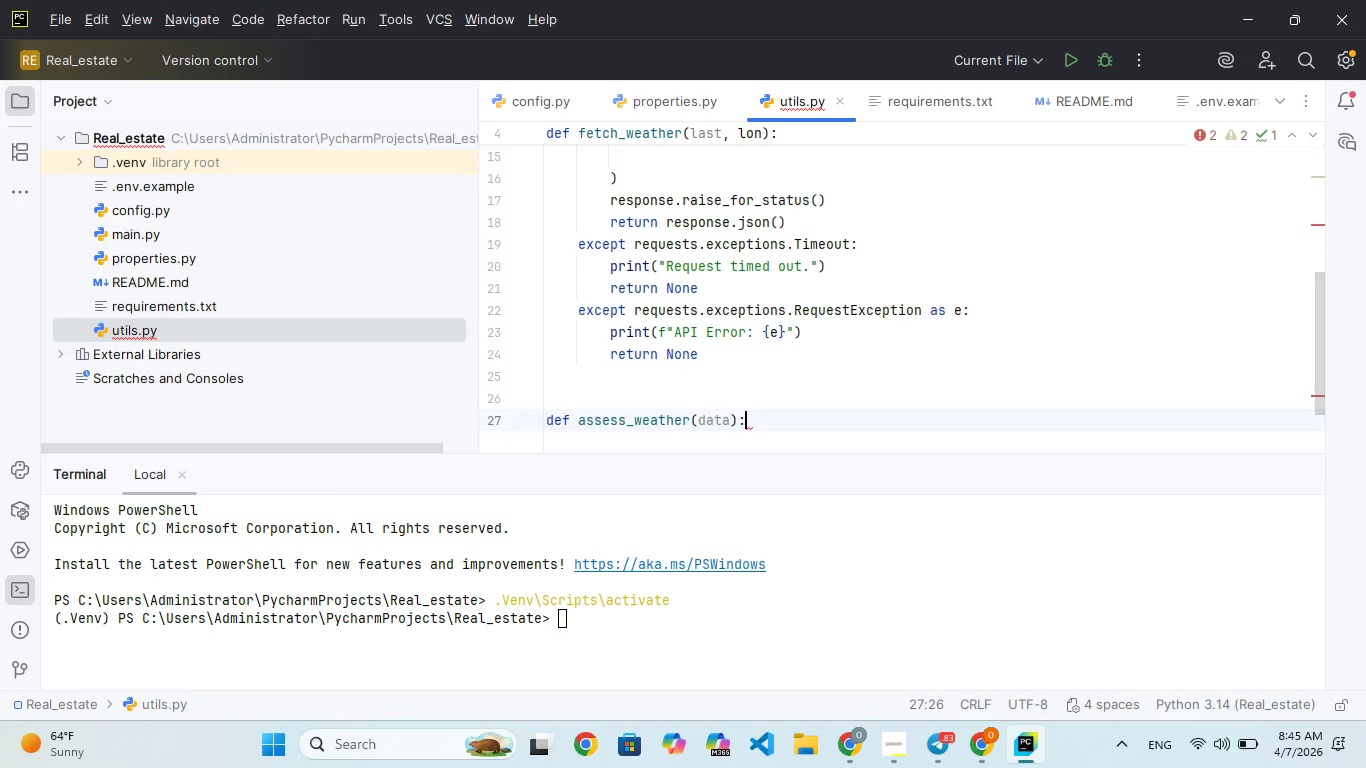 
key(Enter)
 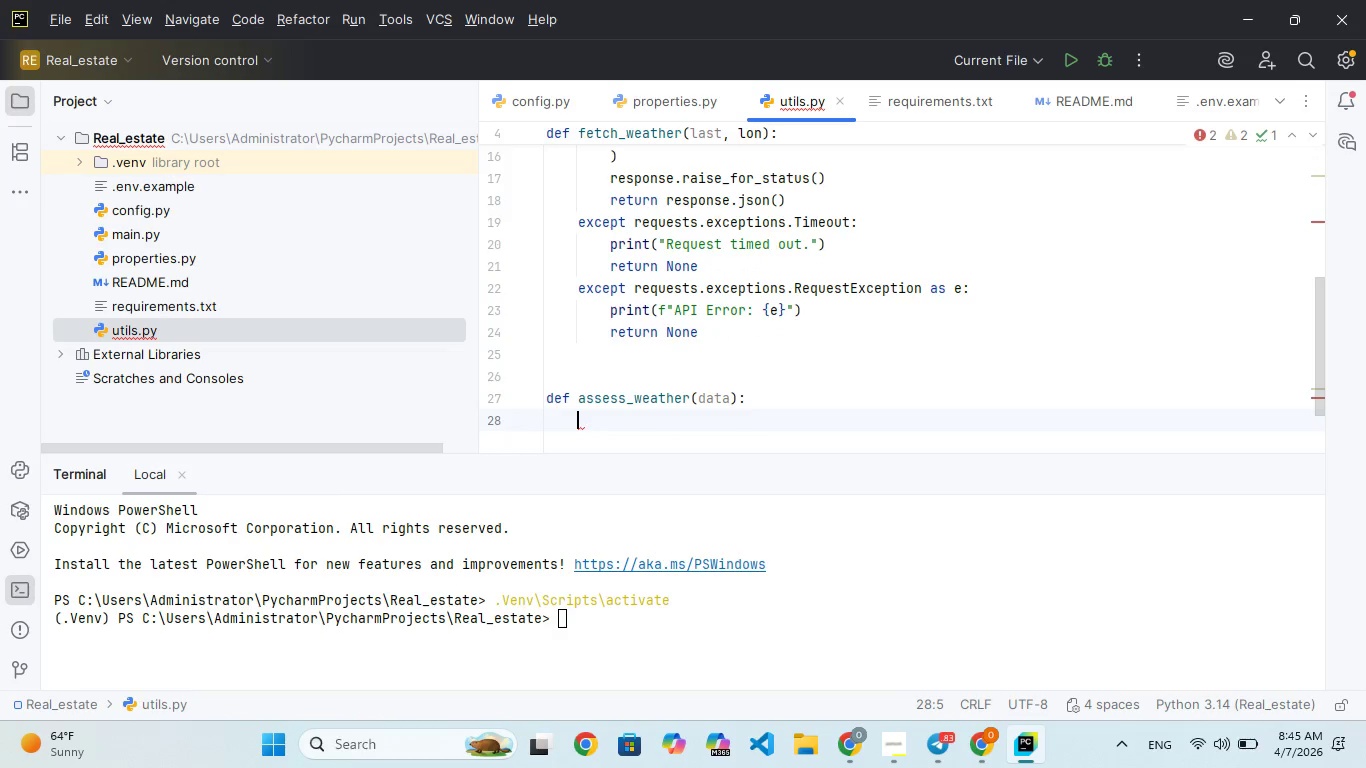 
type(if not data:)
 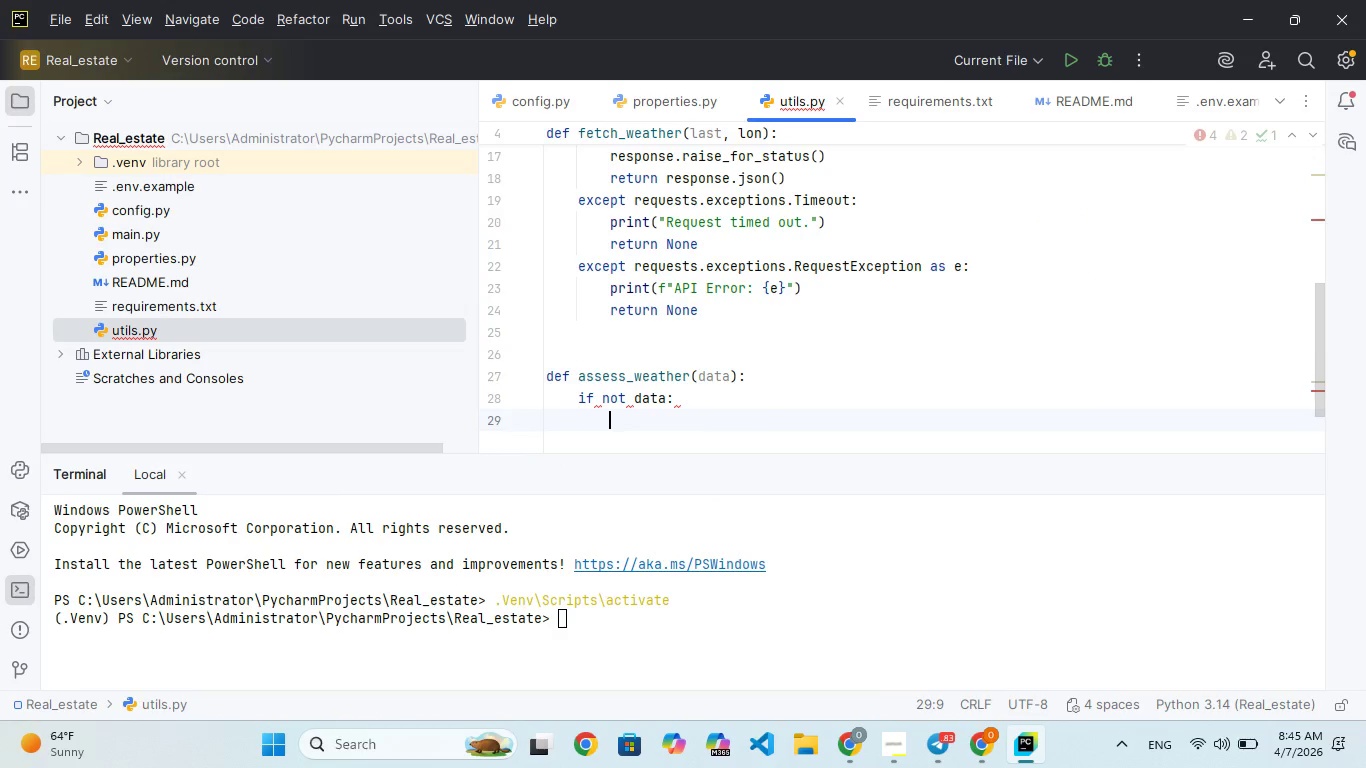 
 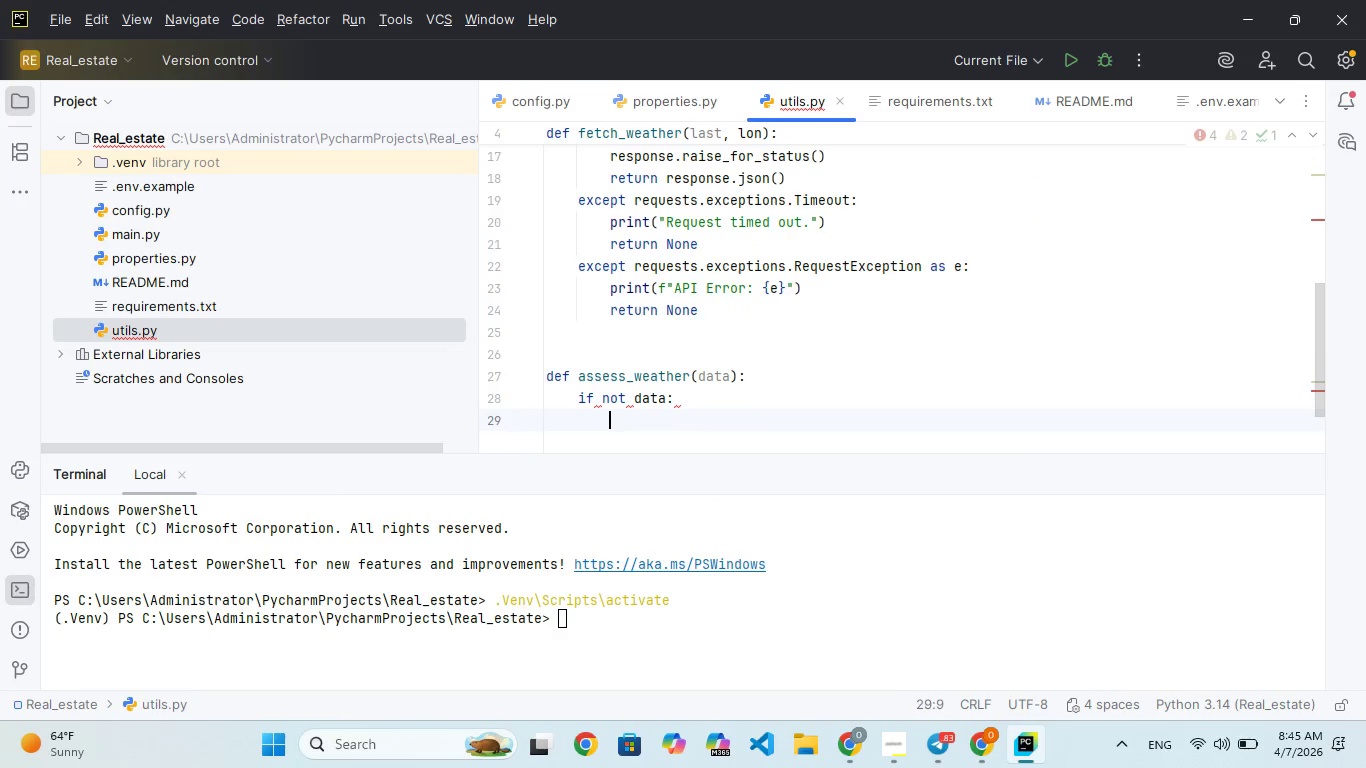 
key(Enter)
 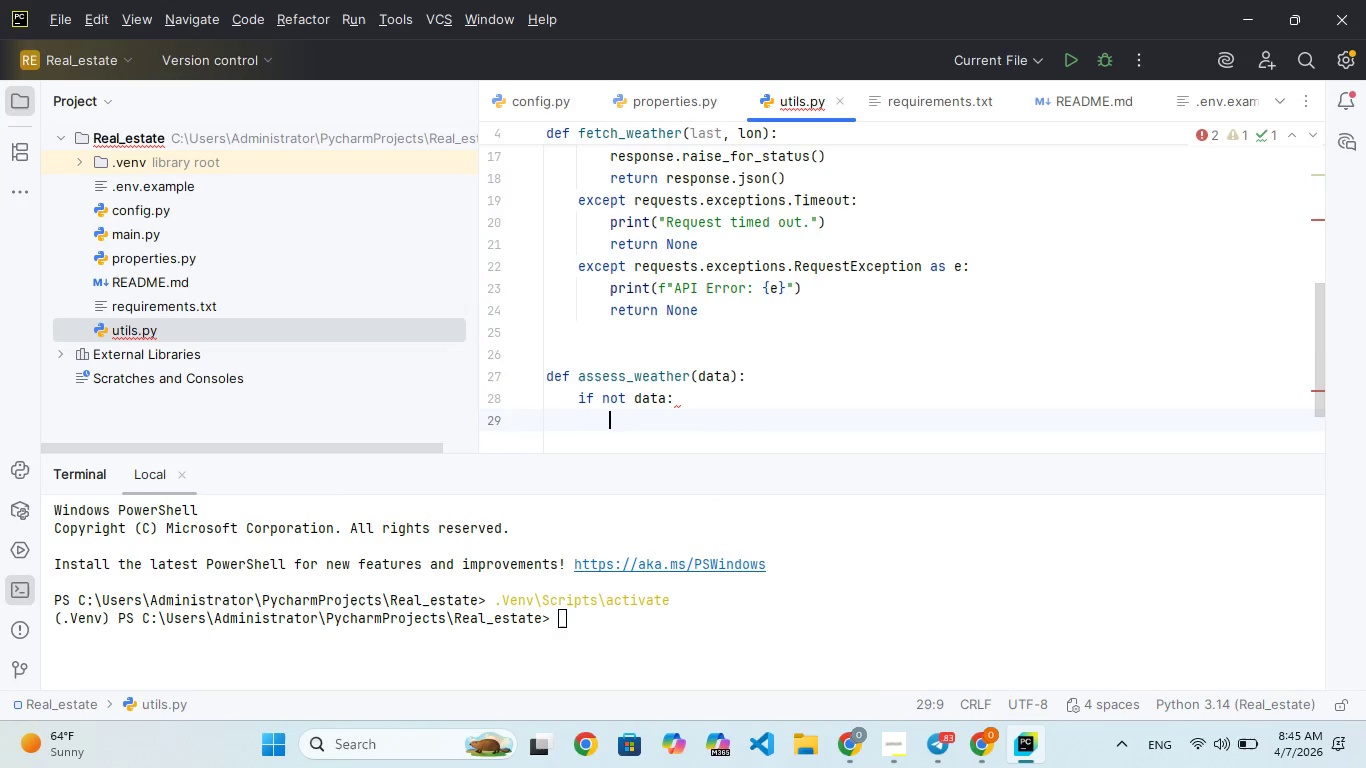 
type(rturn "ERROR)
 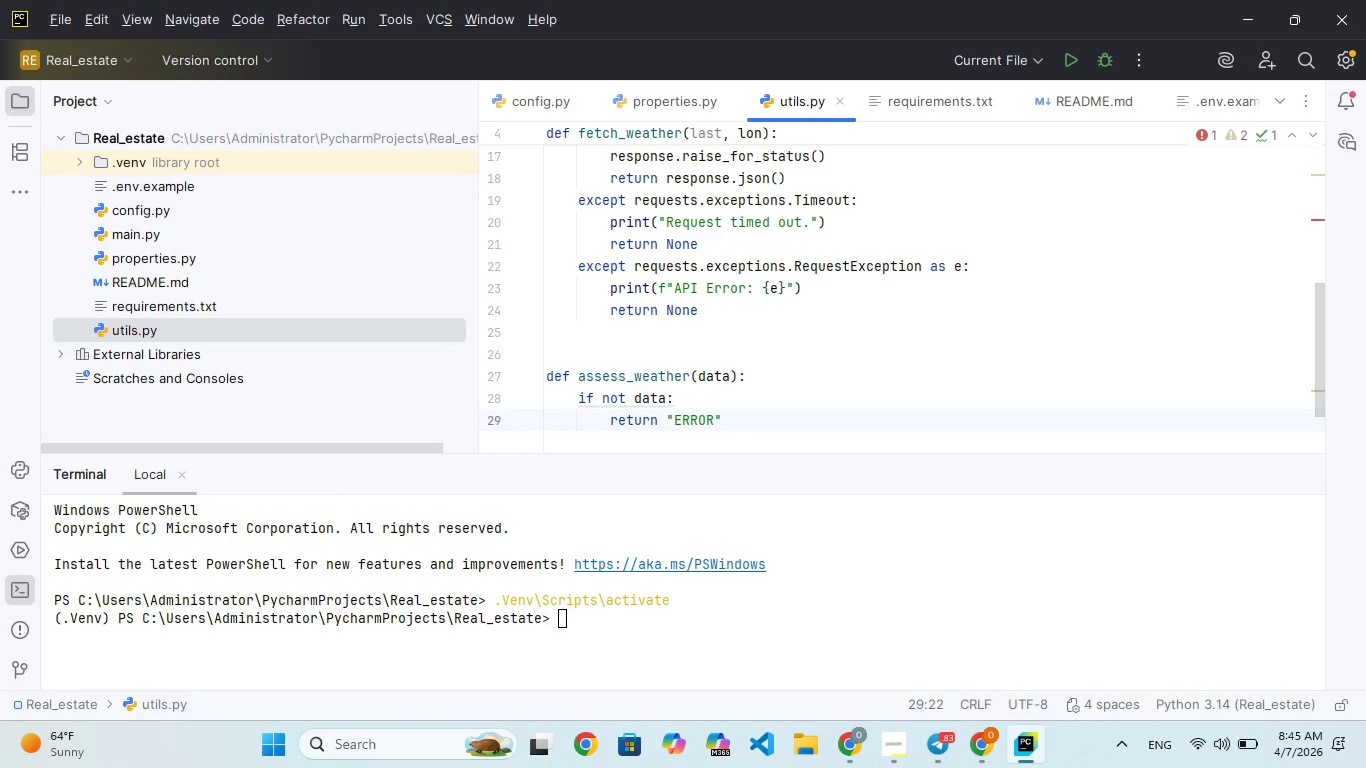 
key(ArrowRight)
 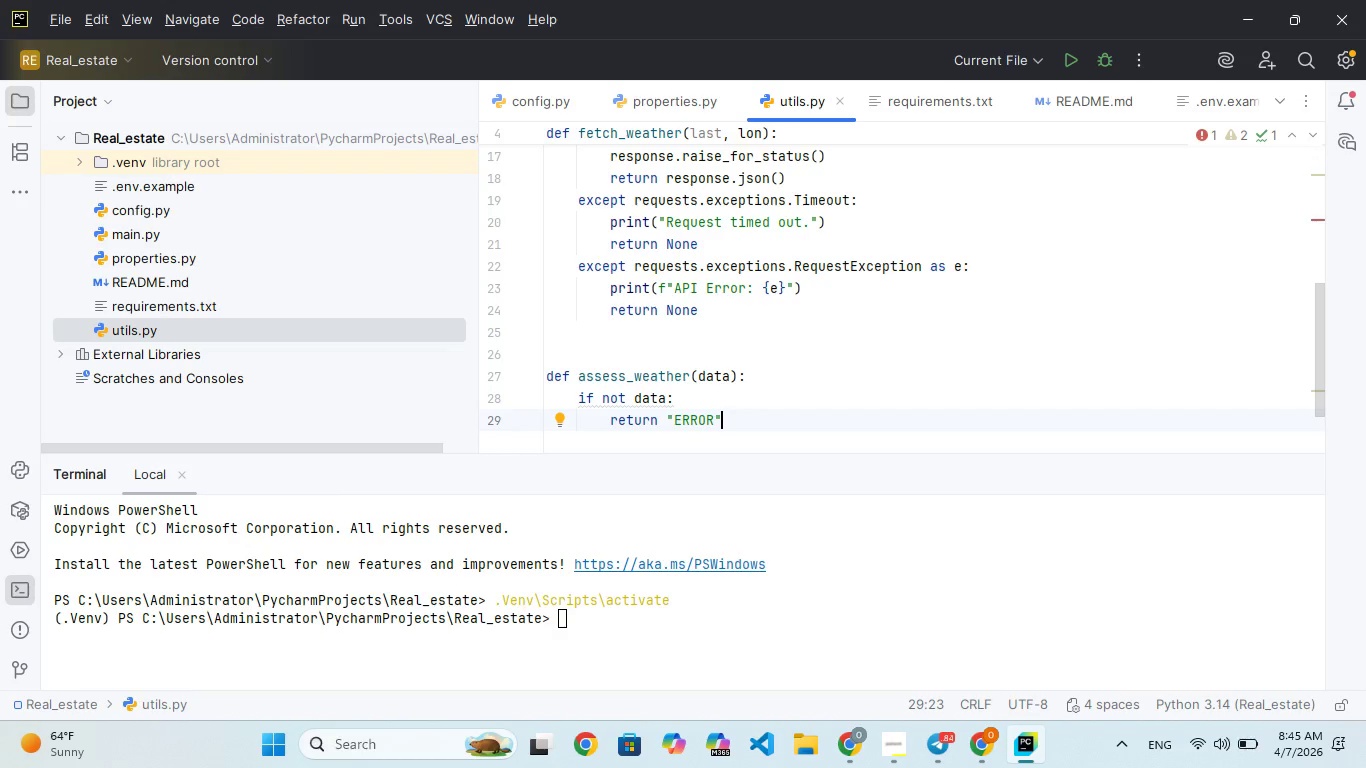 
key(Enter)
 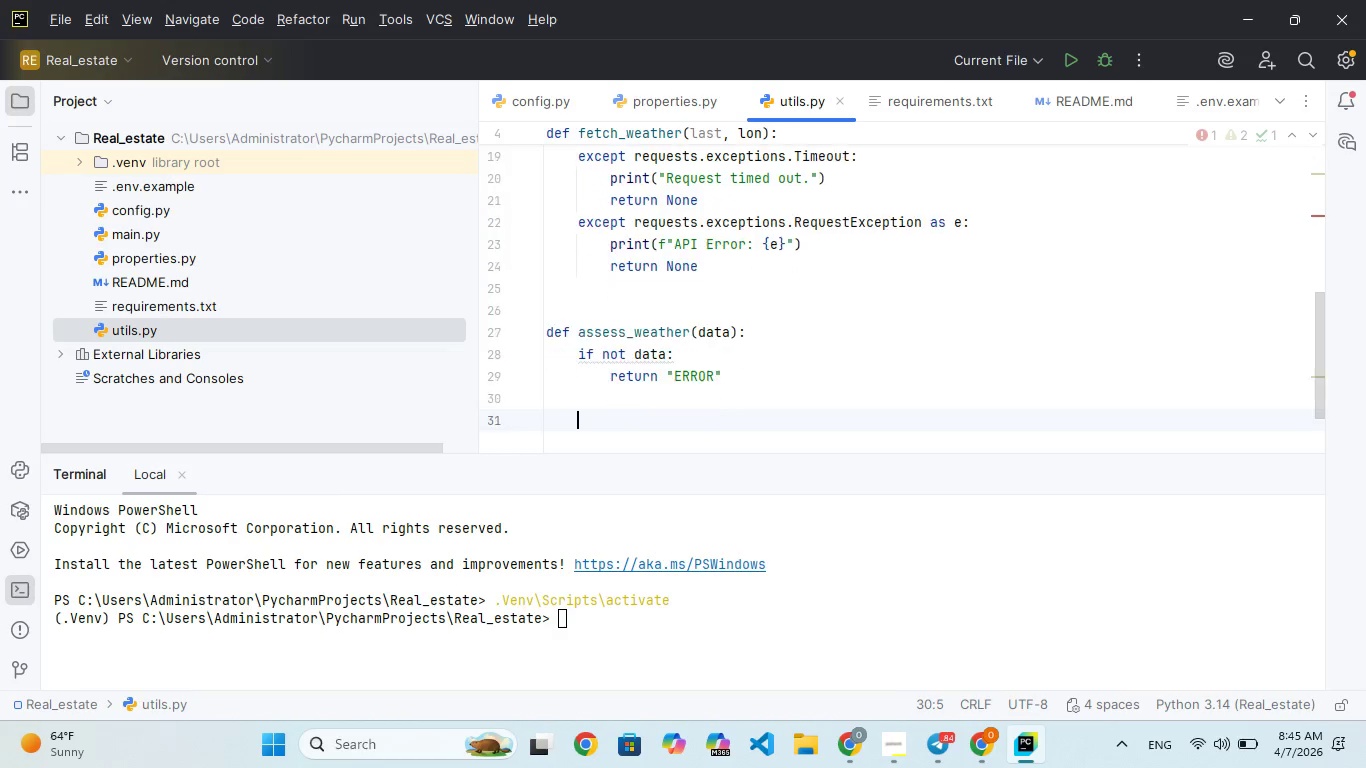 
key(Enter)
 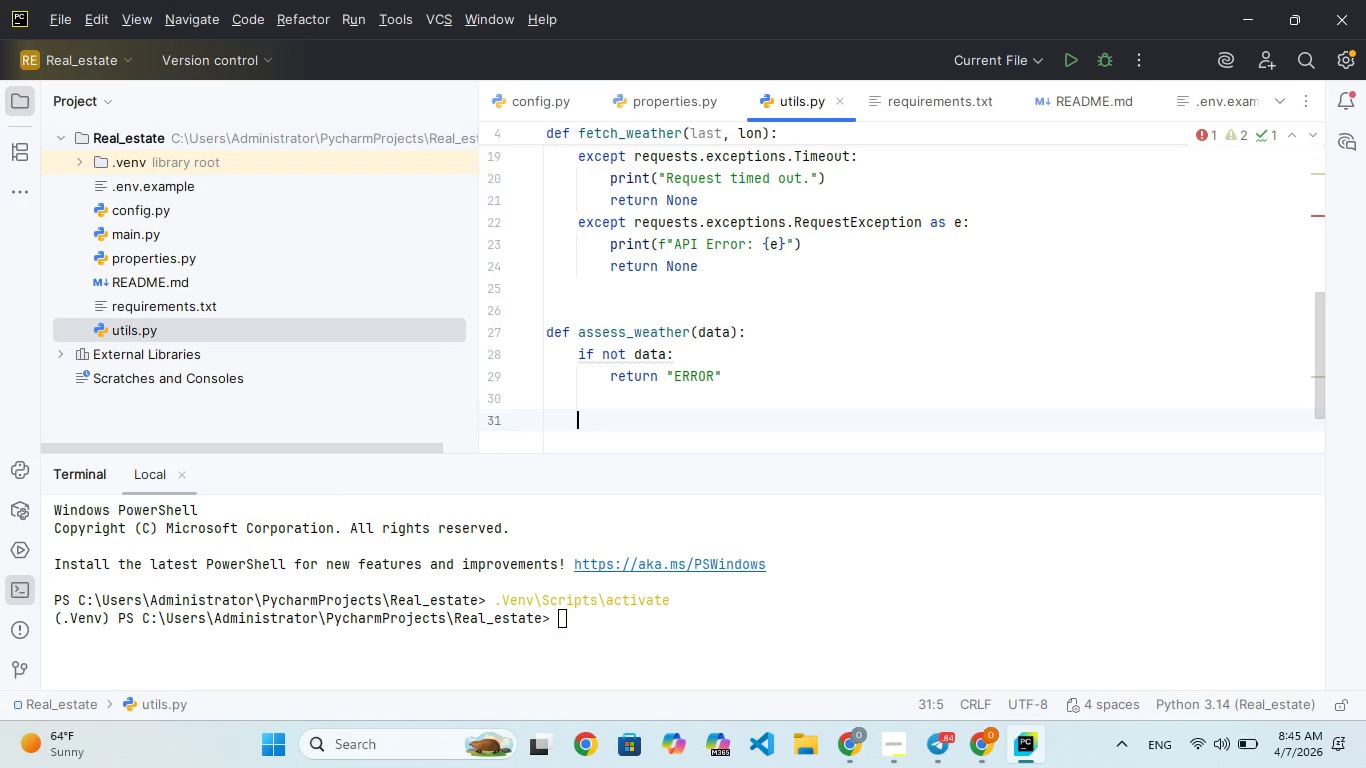 
type(FORCAST)
key(Backspace)
key(Backspace)
key(Backspace)
key(Backspace)
type(frcast )
key(Backspace)
type(s = datat("list)
 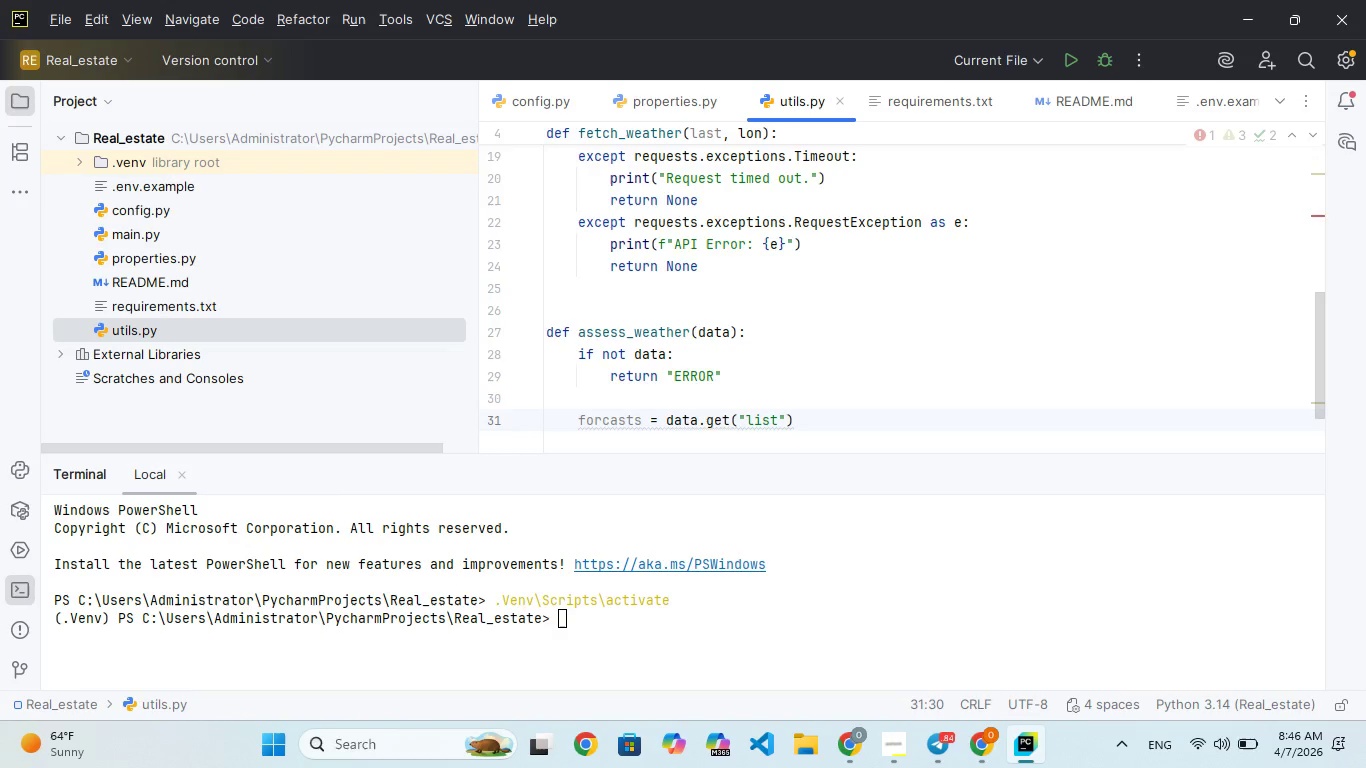 
hold_key(key=Period, duration=0.36)
 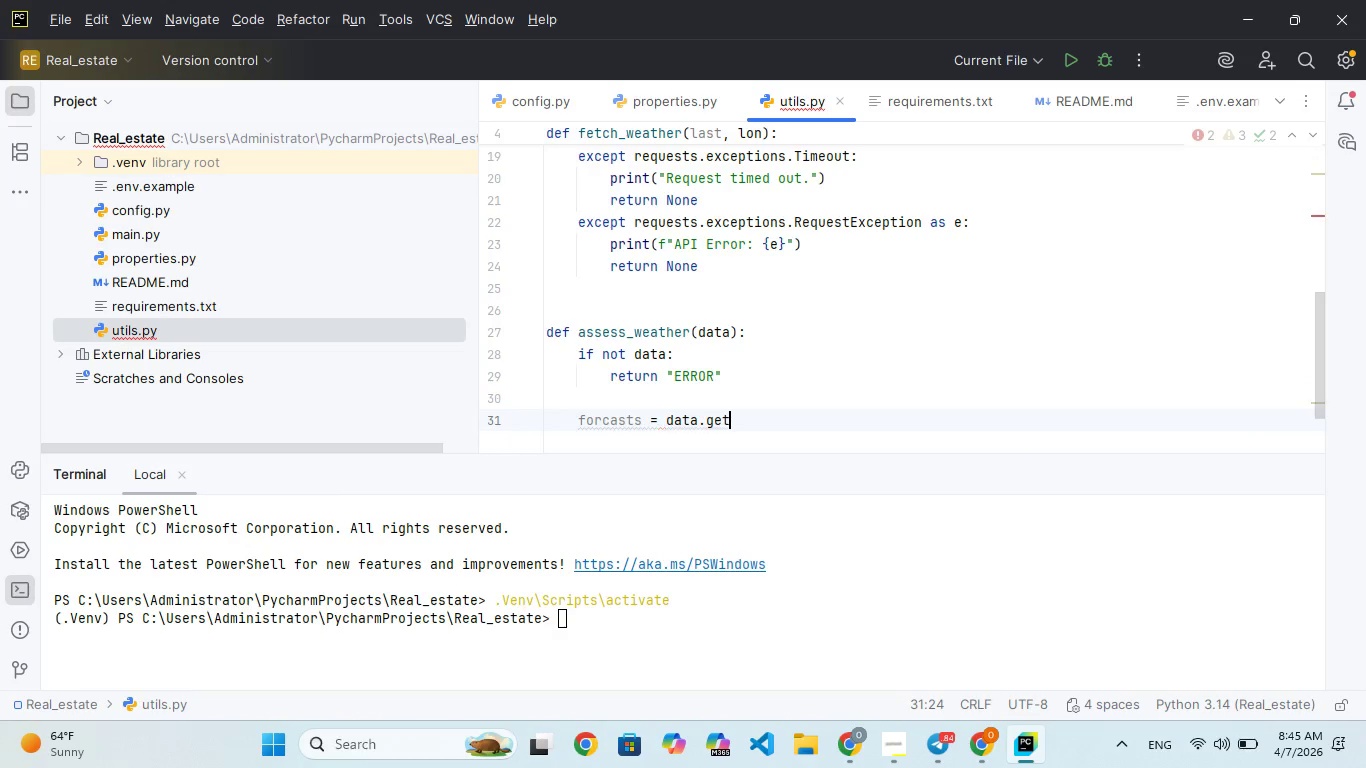 
hold_key(key=G, duration=0.45)
 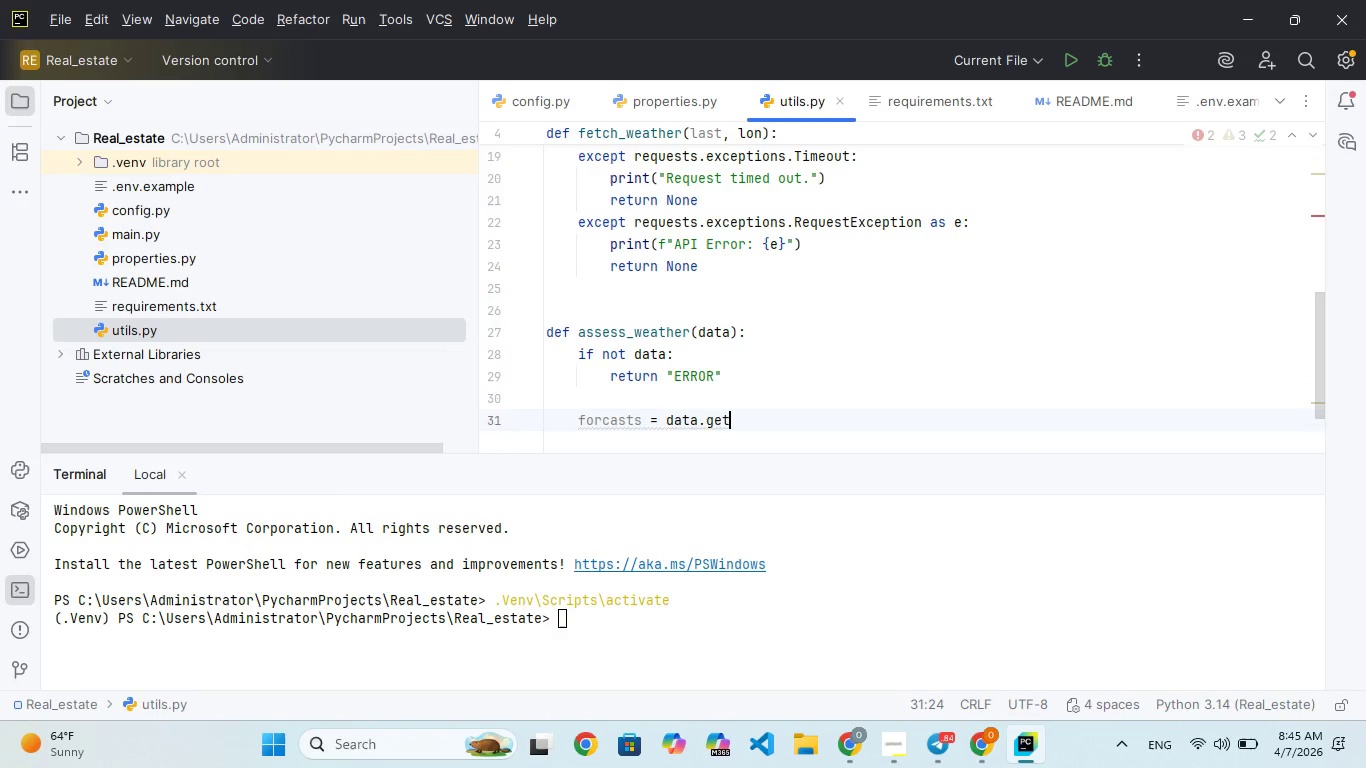 
hold_key(key=E, duration=0.33)
 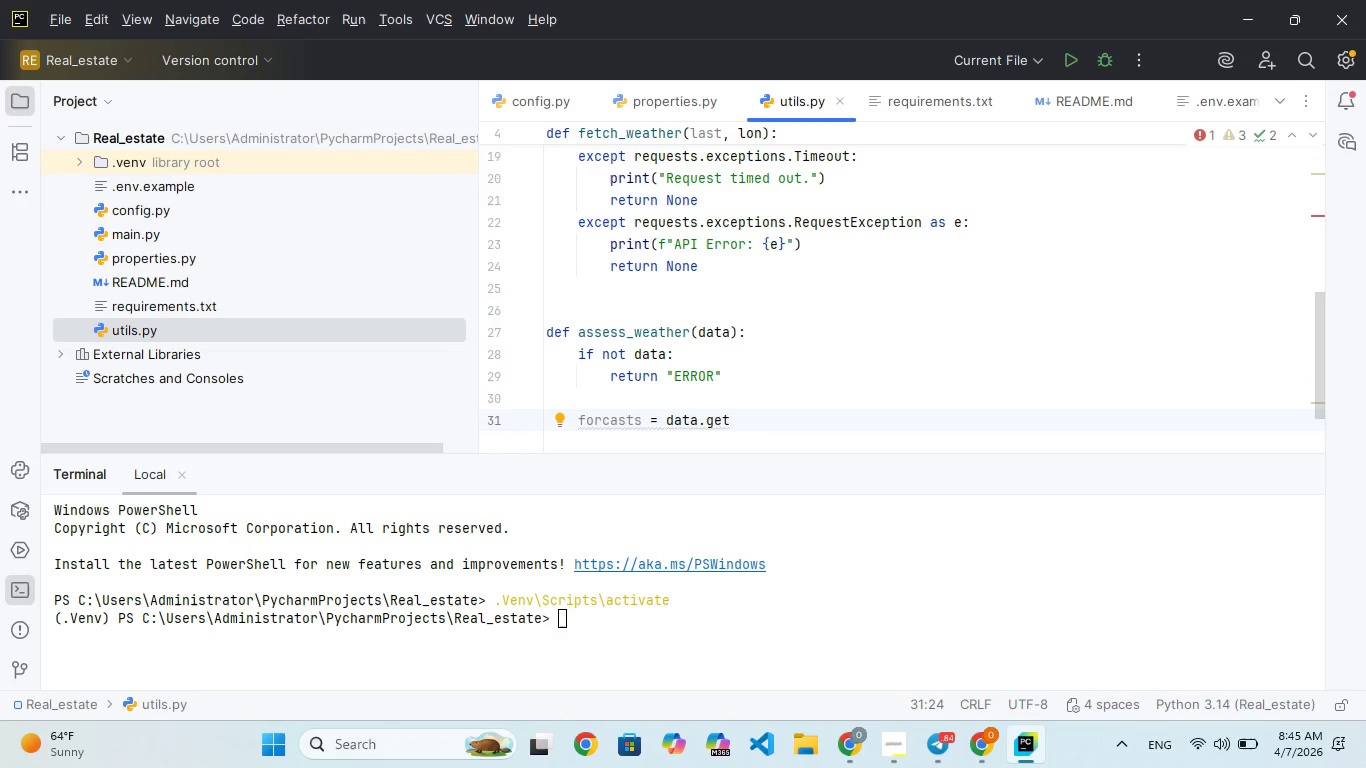 
key(ArrowRight)
 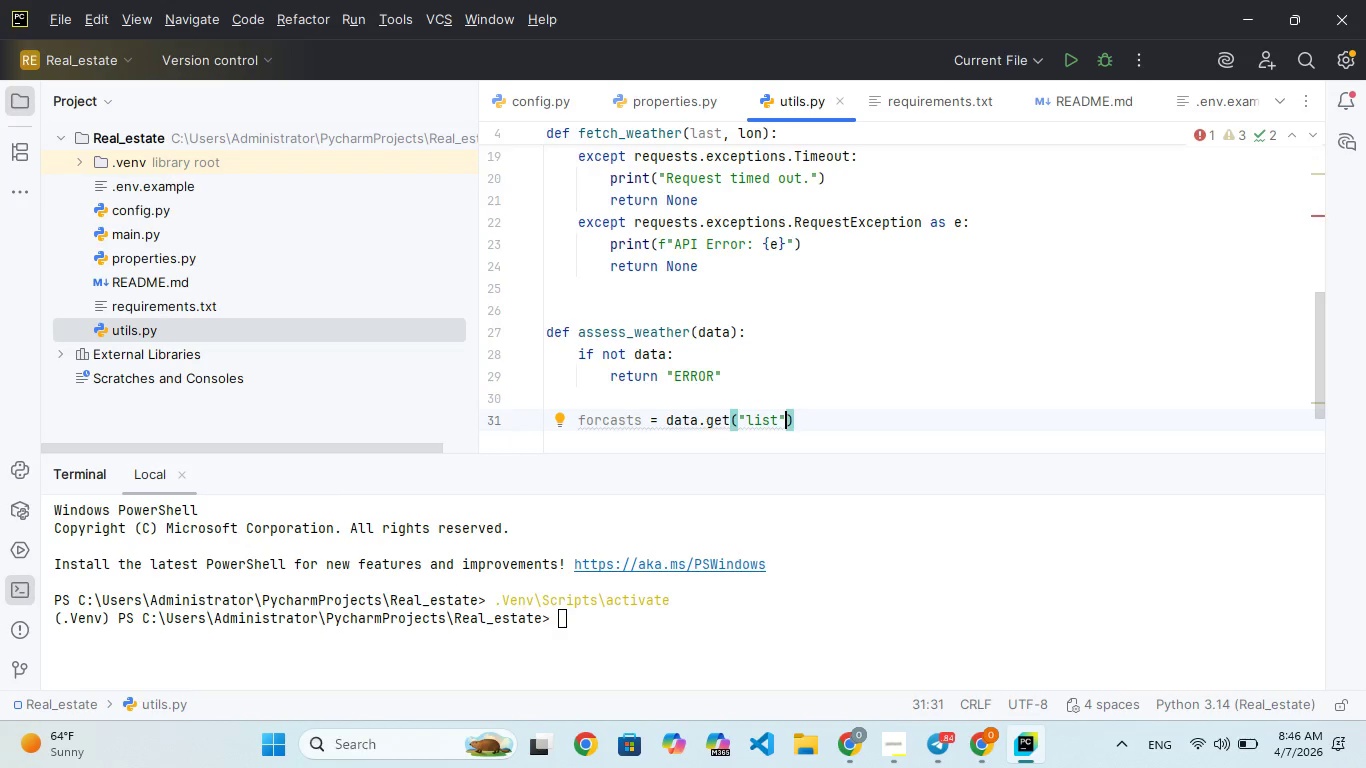 
key(Comma)
 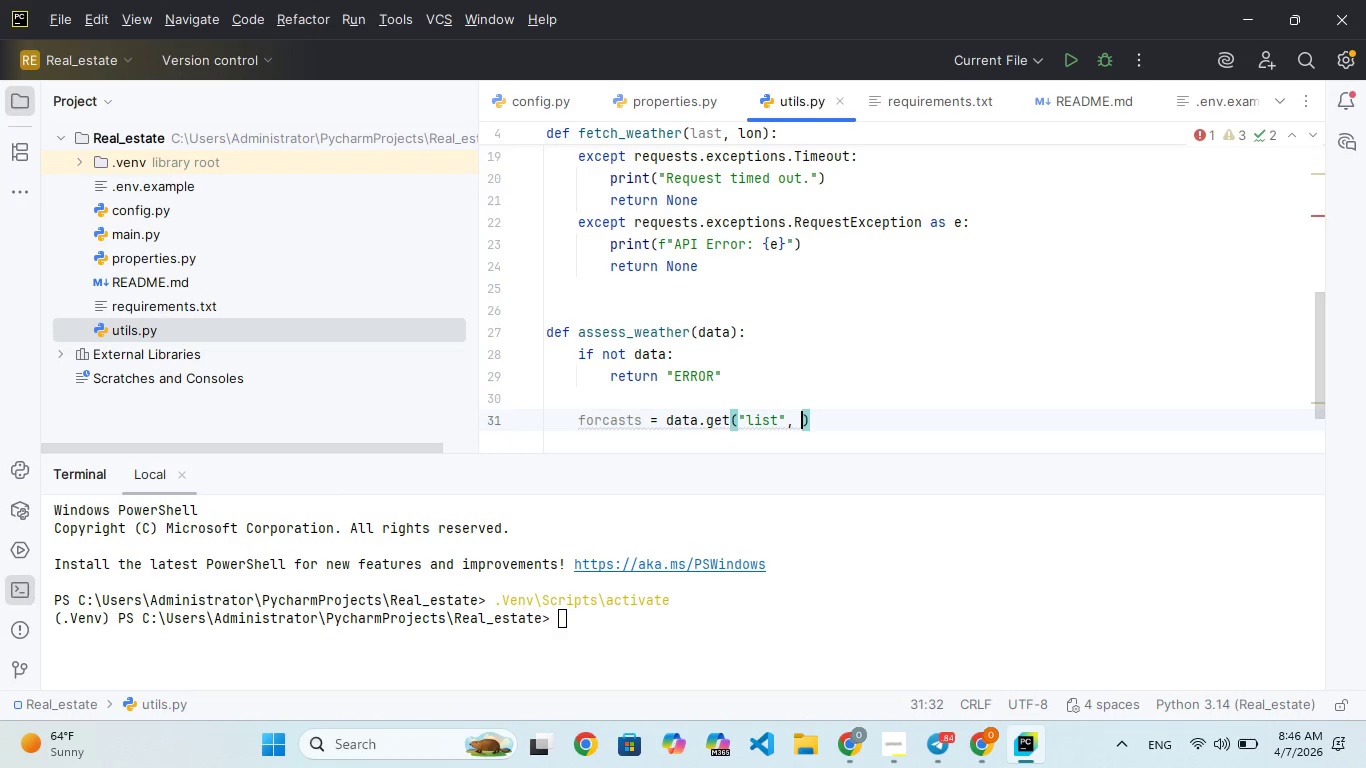 
key(Space)
 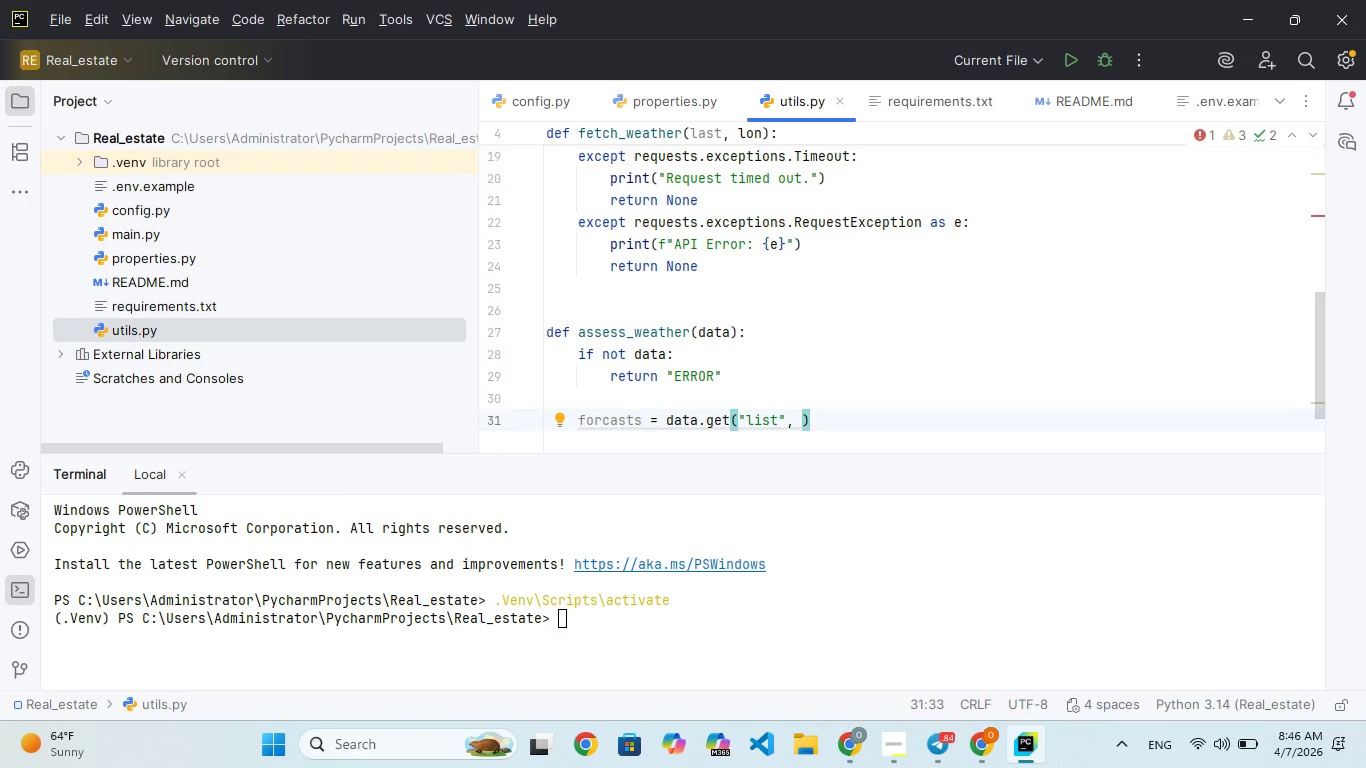 
key(BracketLeft)
 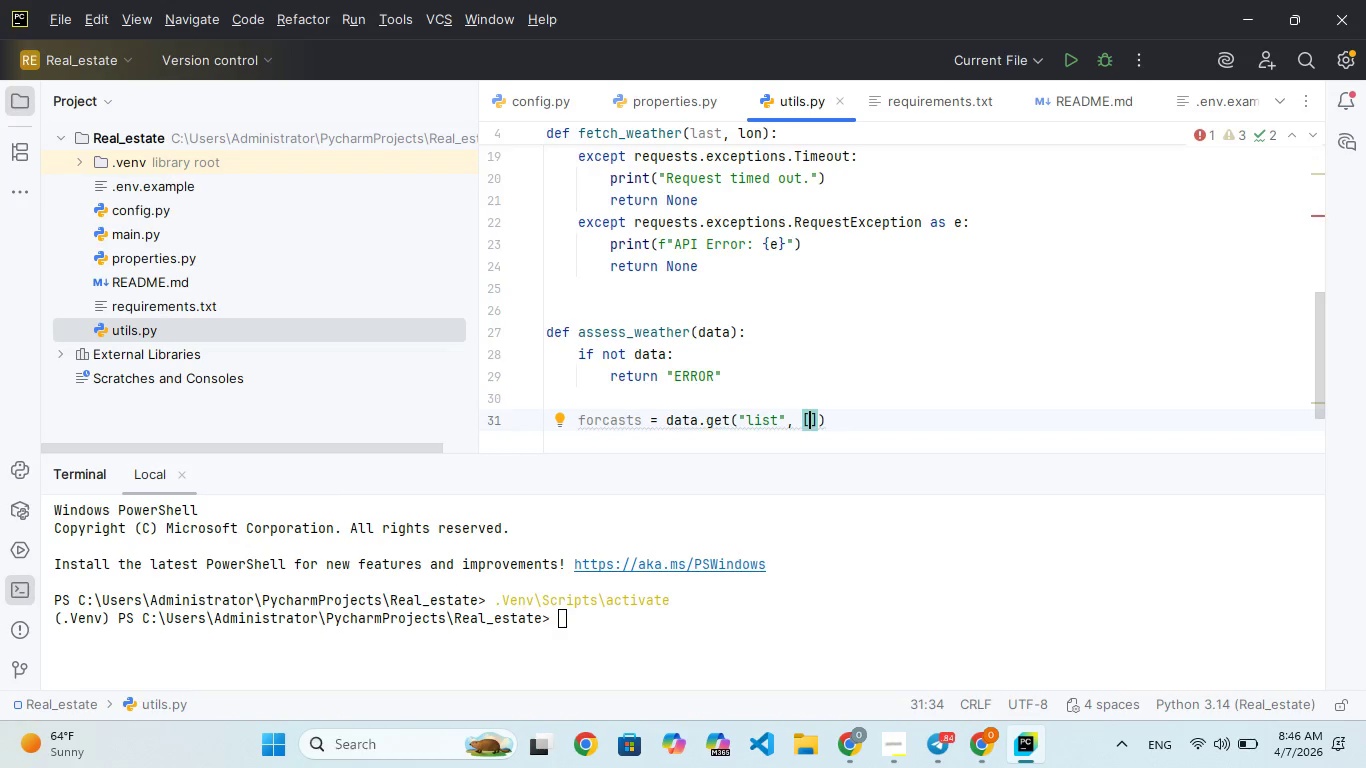 
key(ArrowRight)
 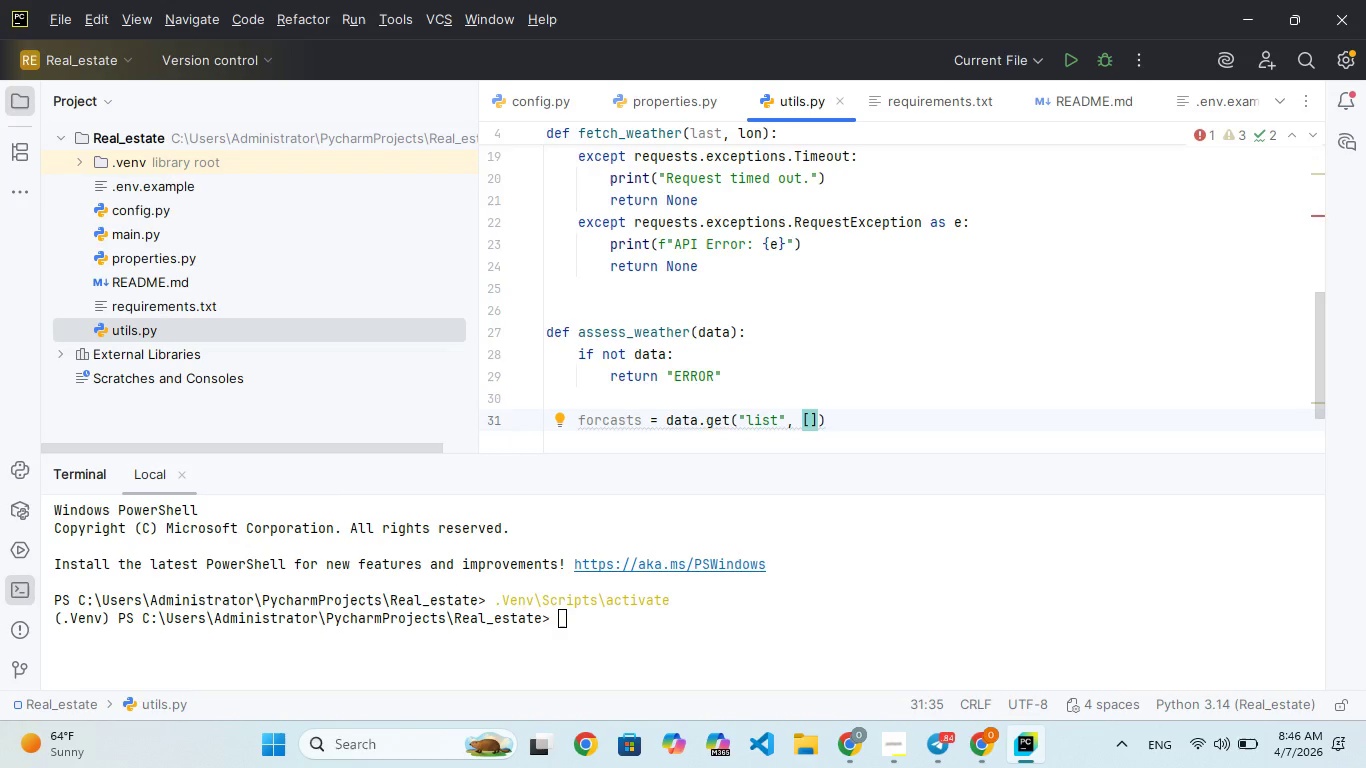 
key(ArrowRight)
 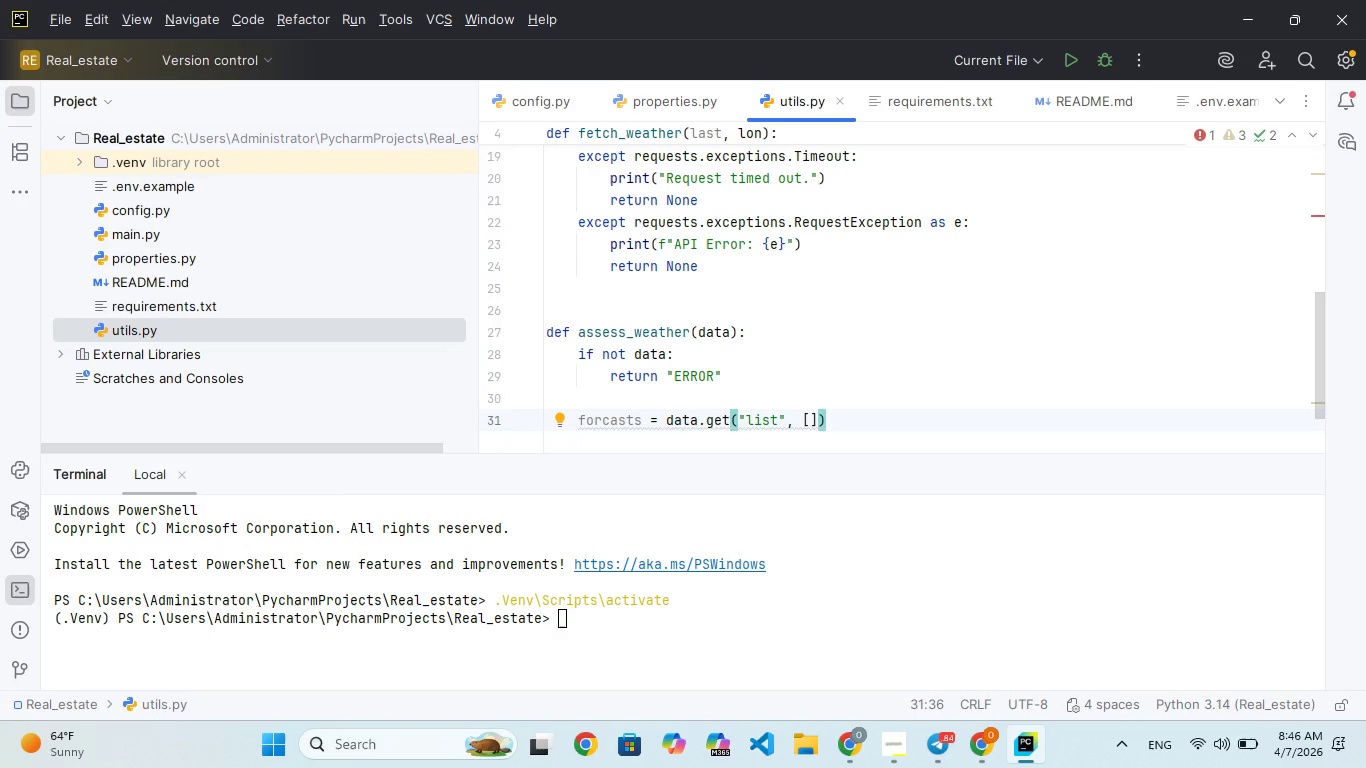 
key(BracketLeft)
 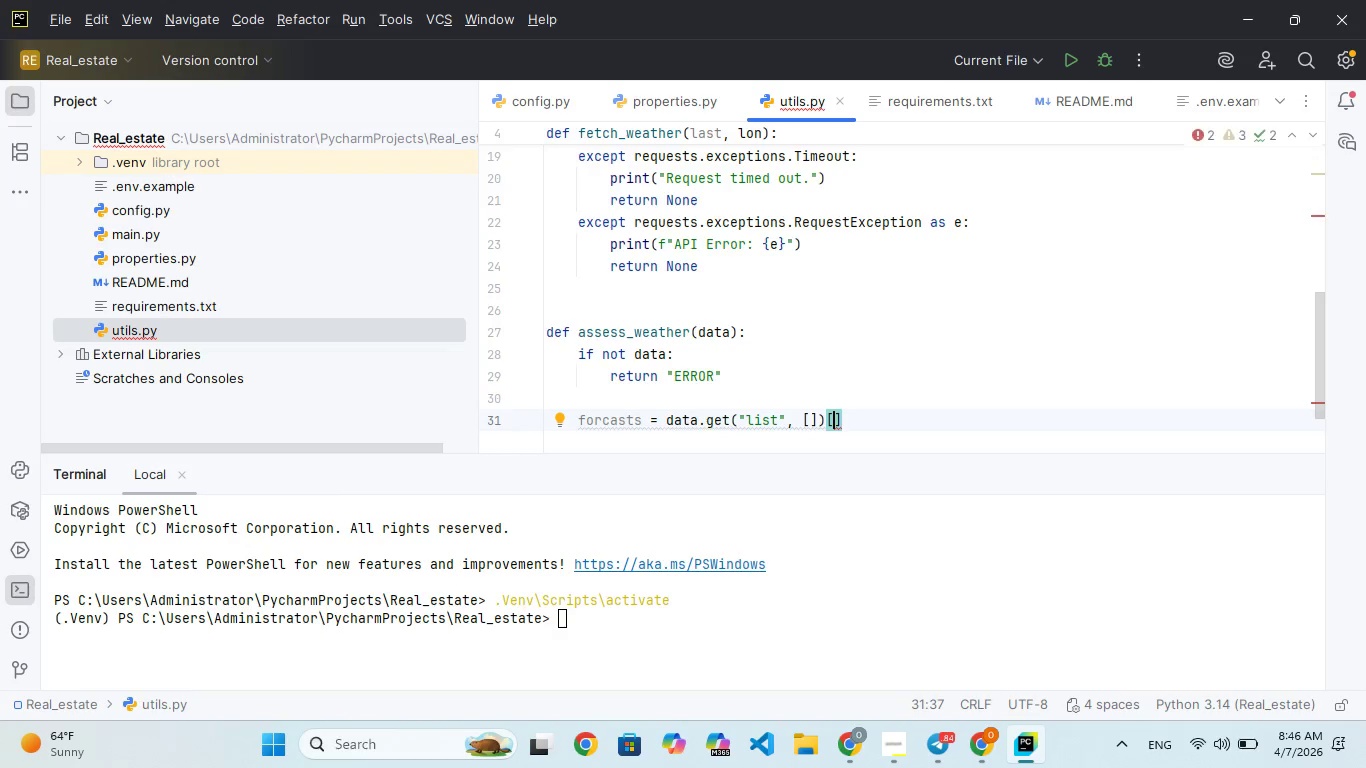 
key(Shift+ShiftRight)
 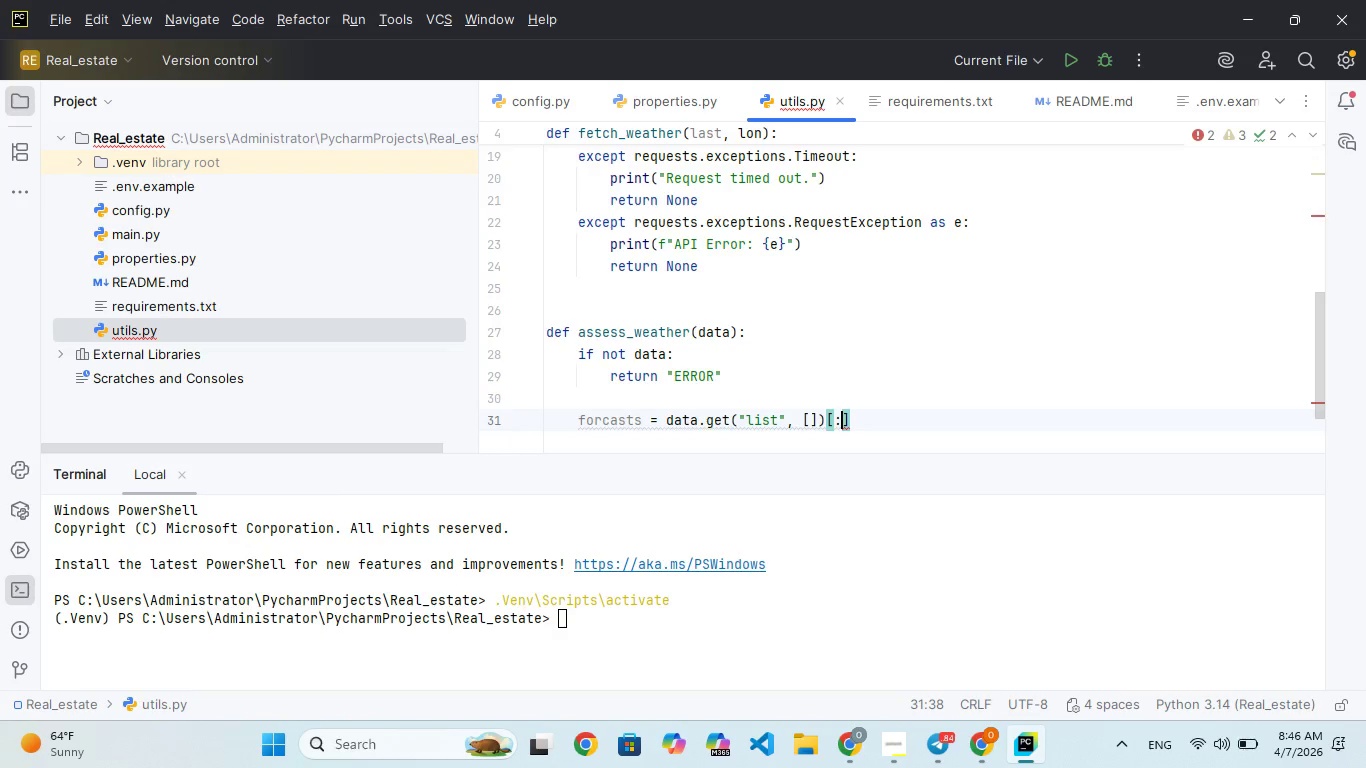 
key(Shift+Semicolon)
 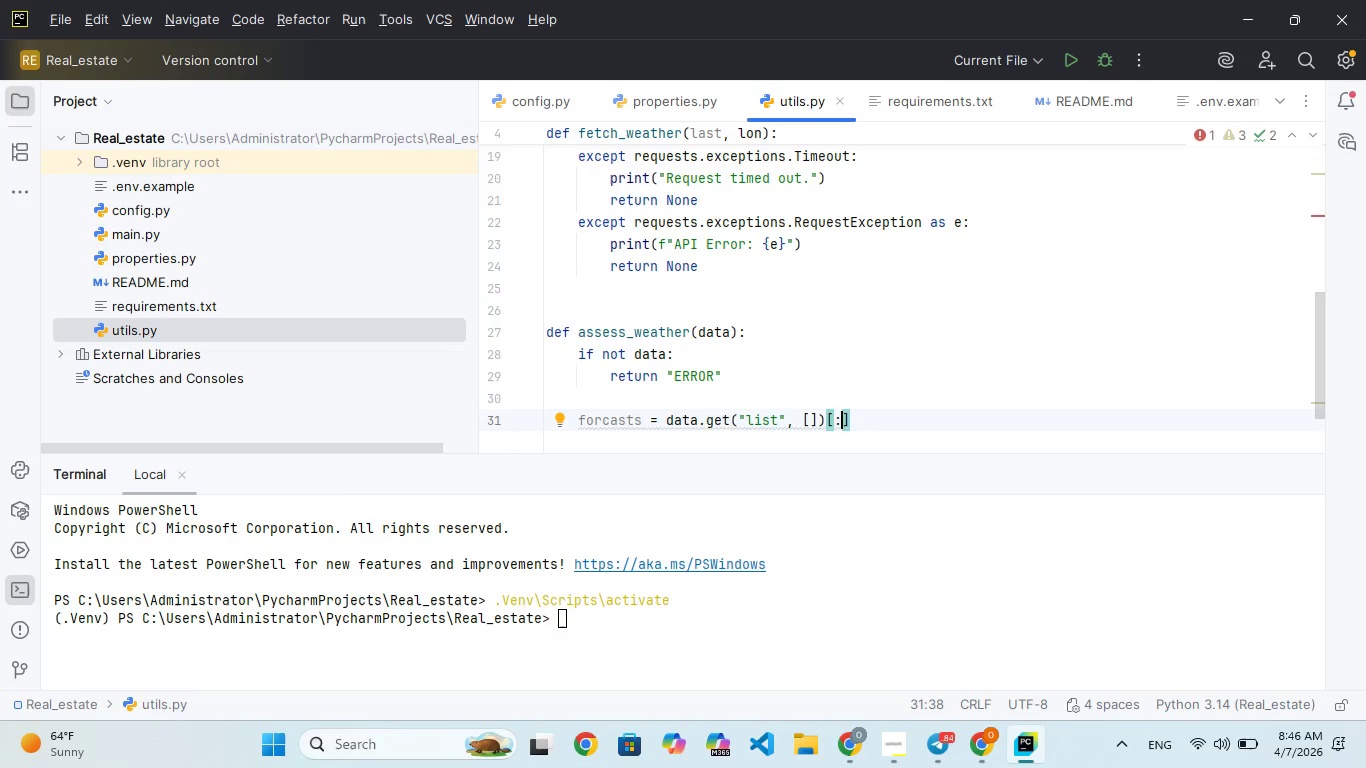 
key(8)
 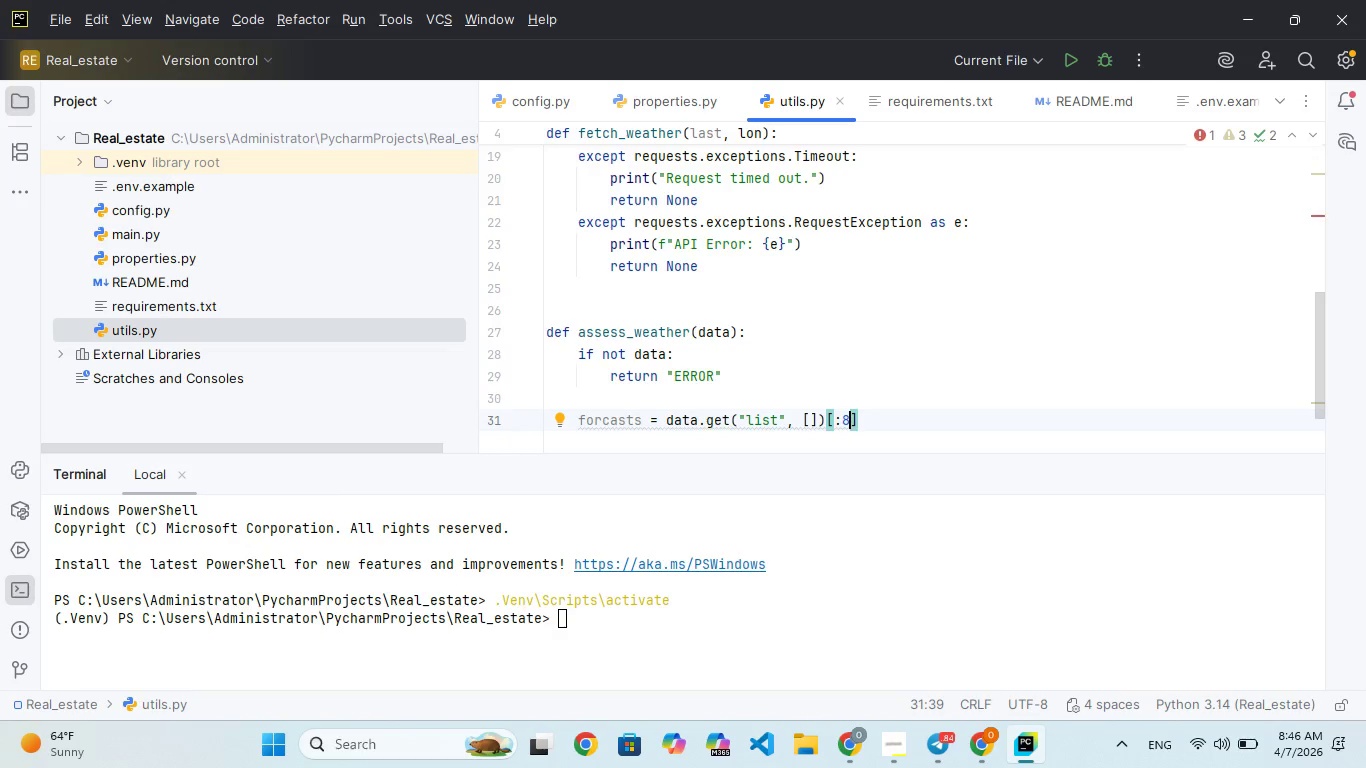 
key(ArrowRight)
 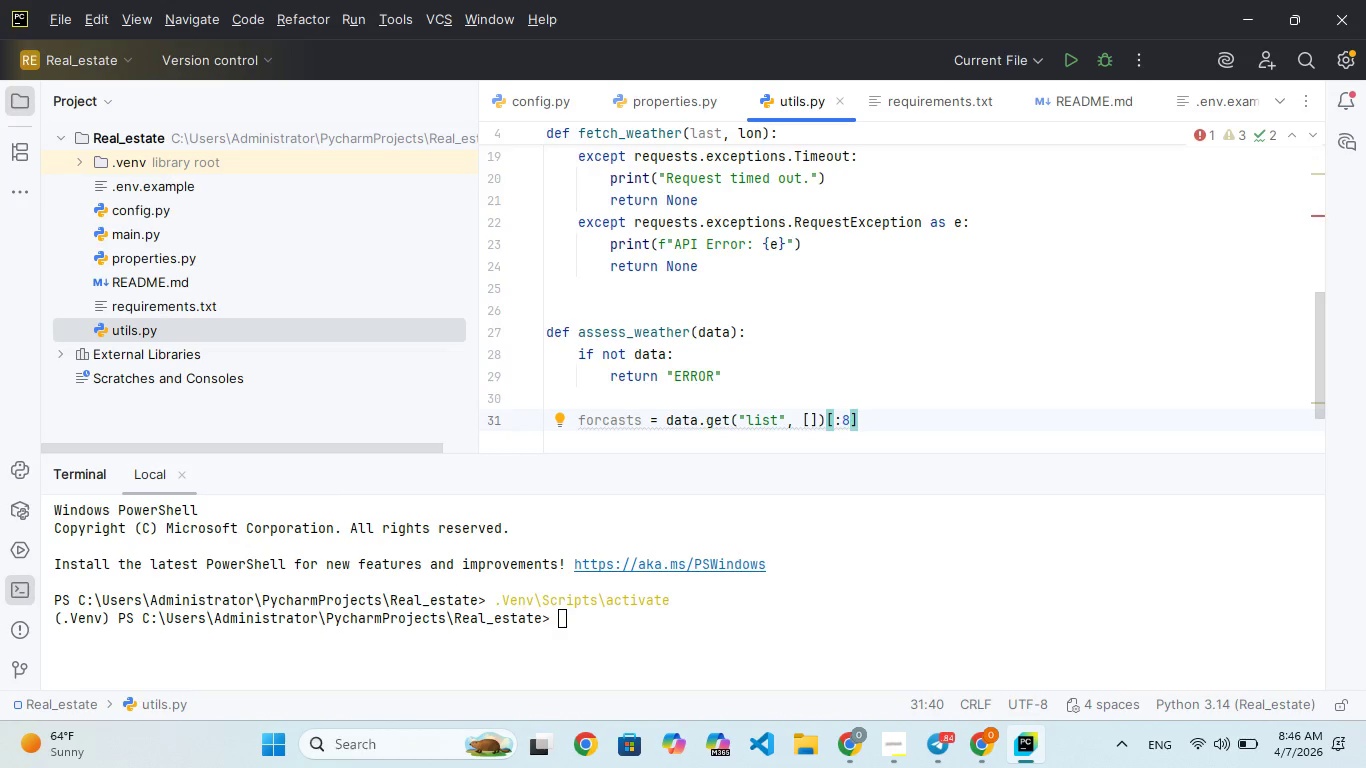 
wait(5.28)
 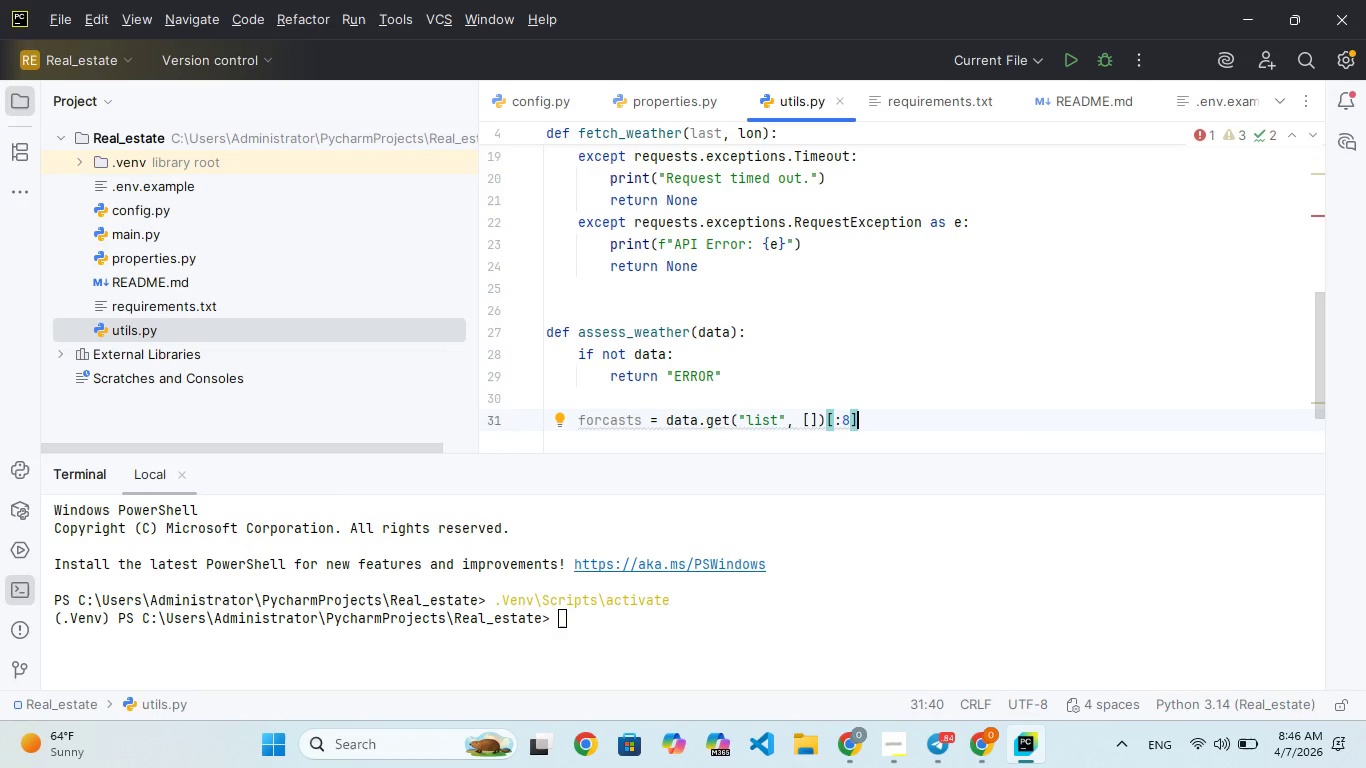 
key(Enter)
 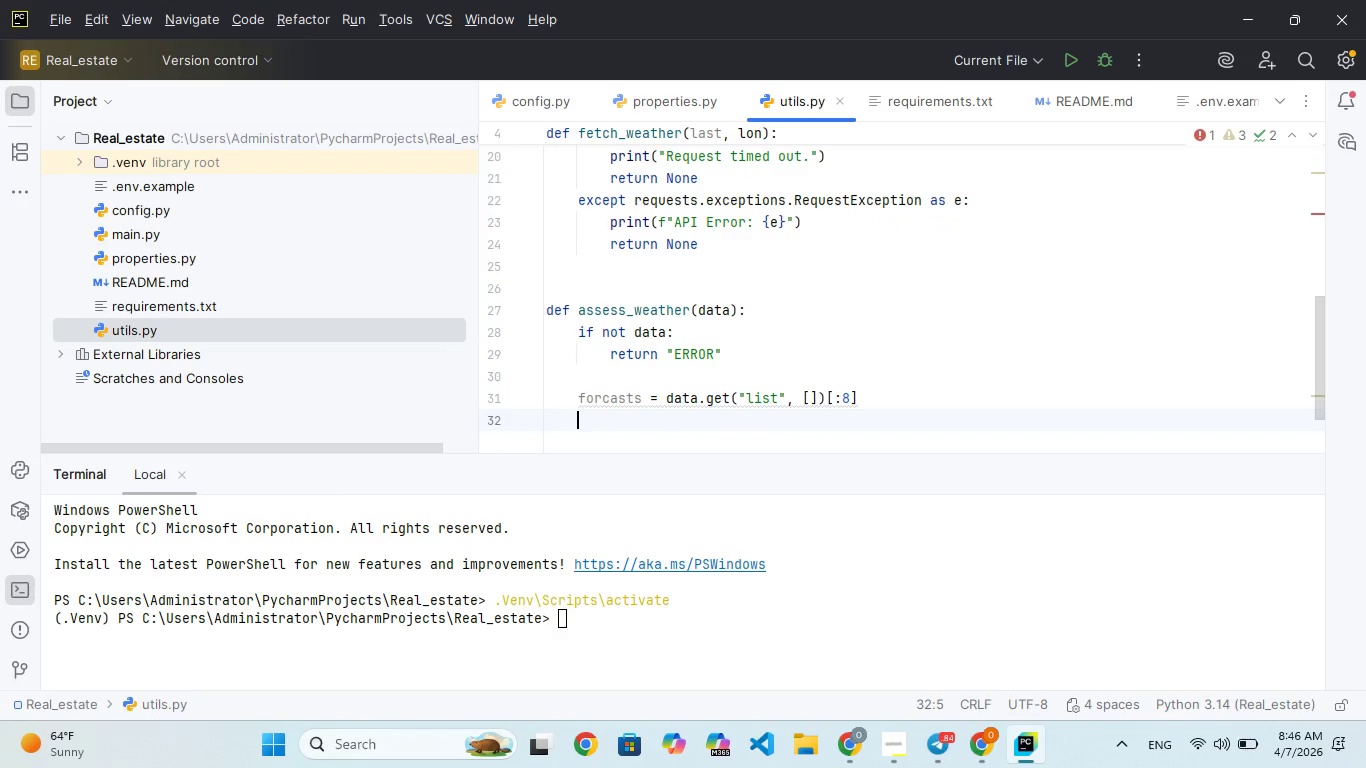 
key(Enter)
 